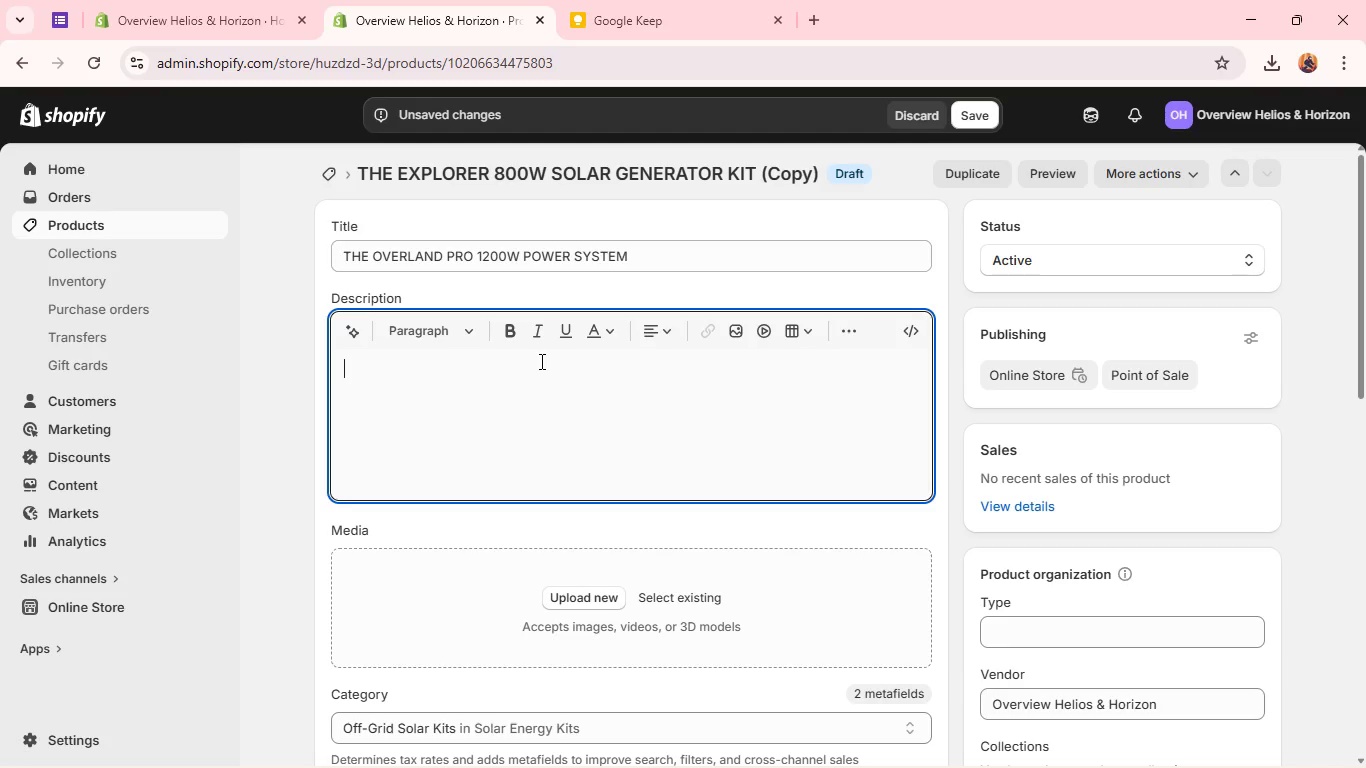 
scroll: coordinate [496, 559], scroll_direction: down, amount: 2.0
 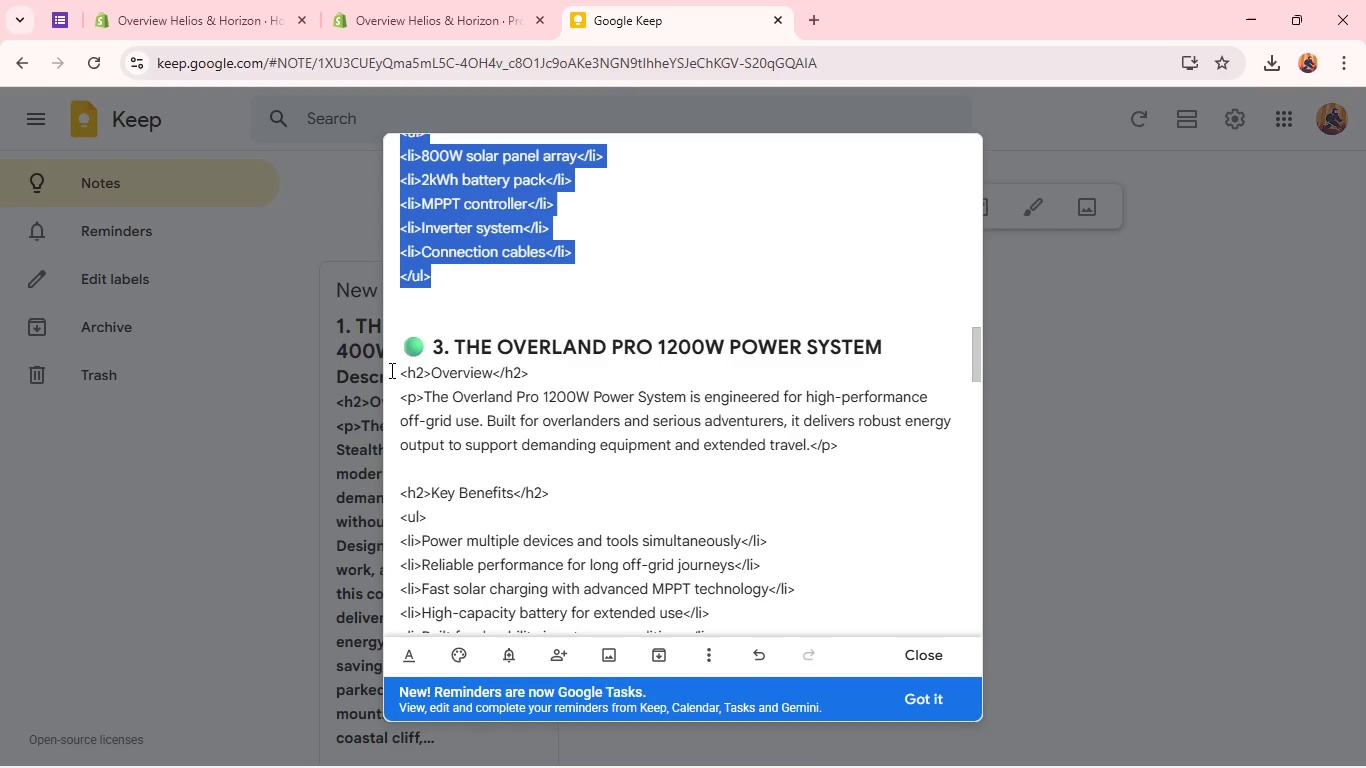 
left_click_drag(start_coordinate=[393, 370], to_coordinate=[651, 550])
 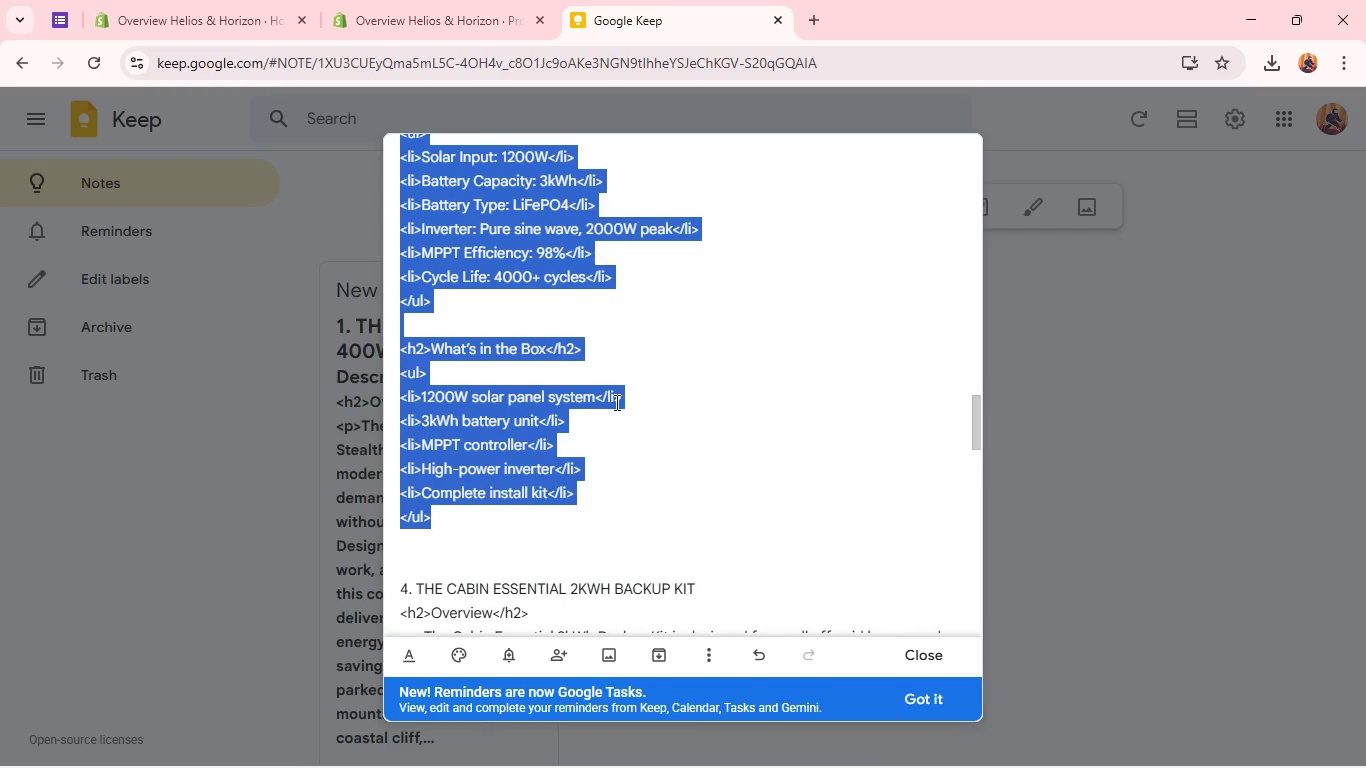 
scroll: coordinate [656, 552], scroll_direction: down, amount: 6.0
 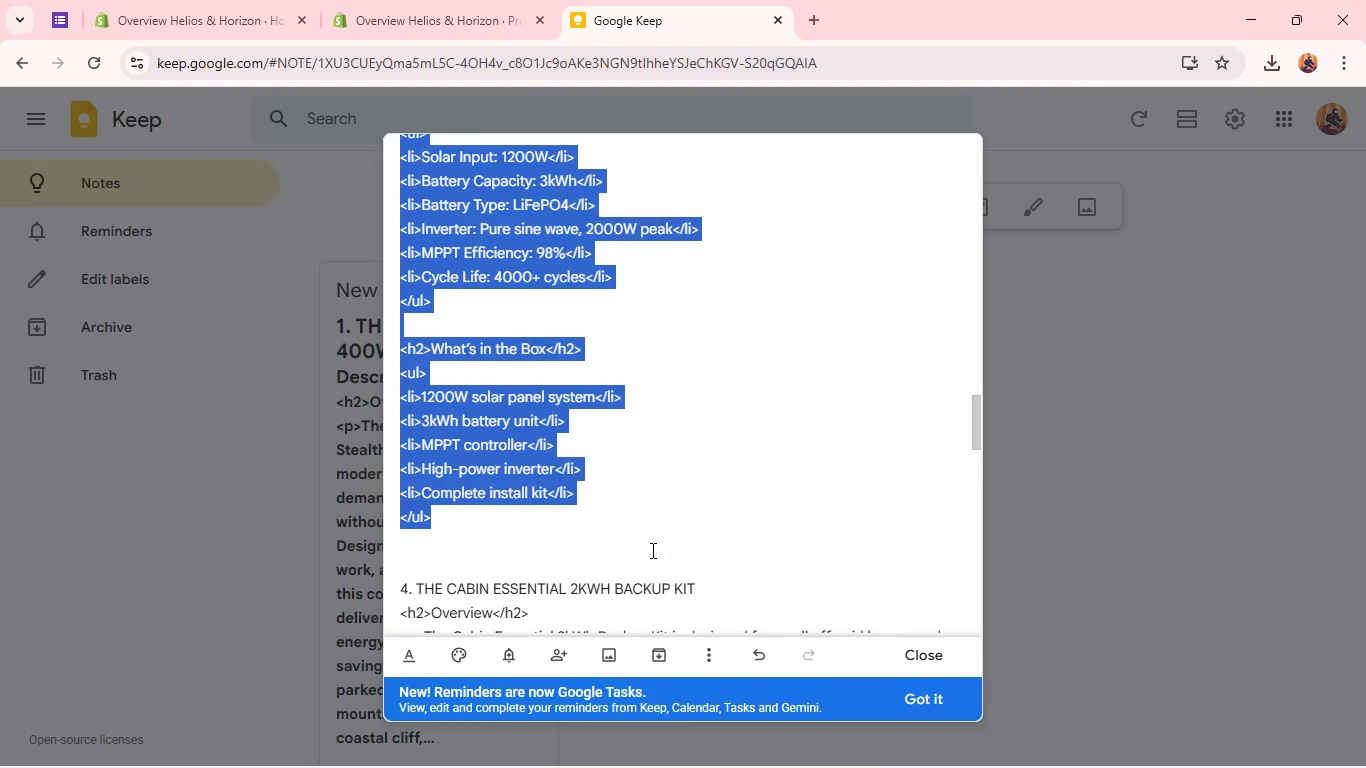 
key(Control+C)
 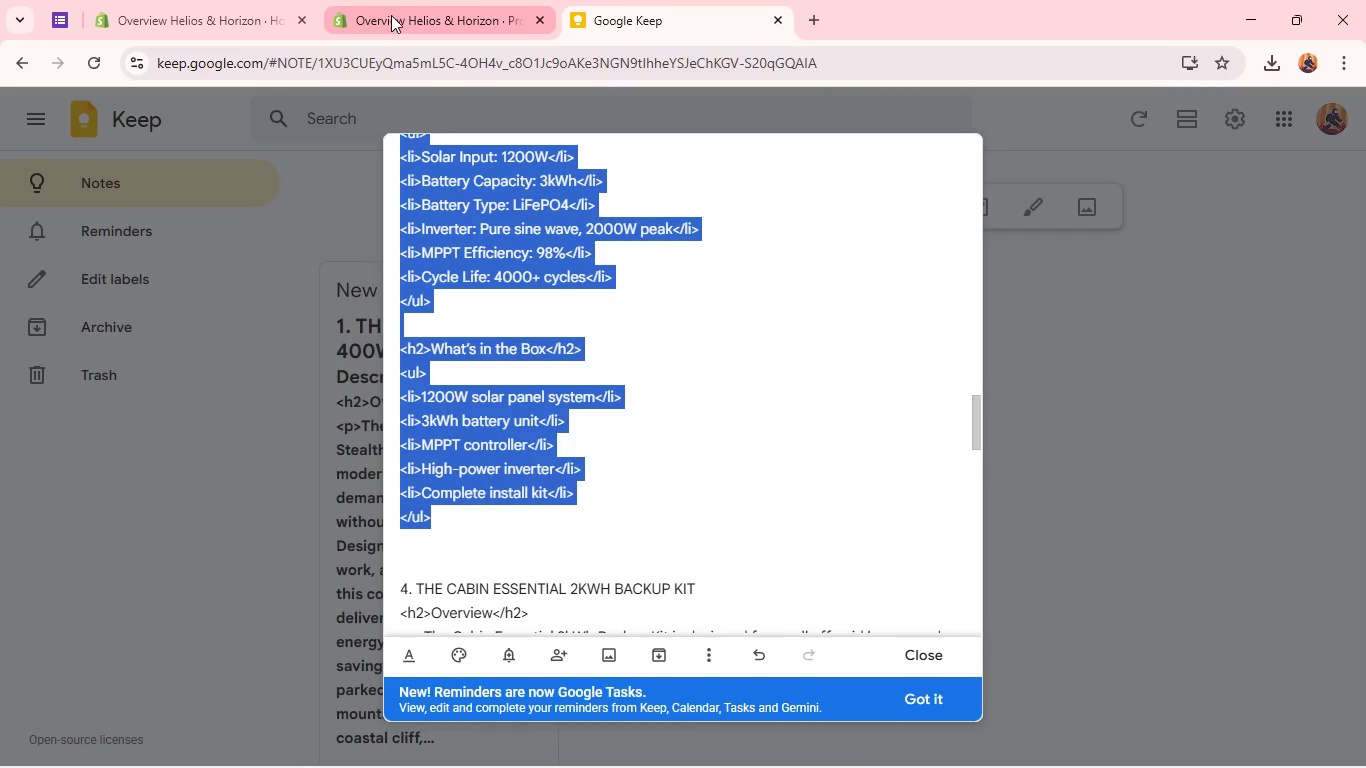 
left_click([393, 15])
 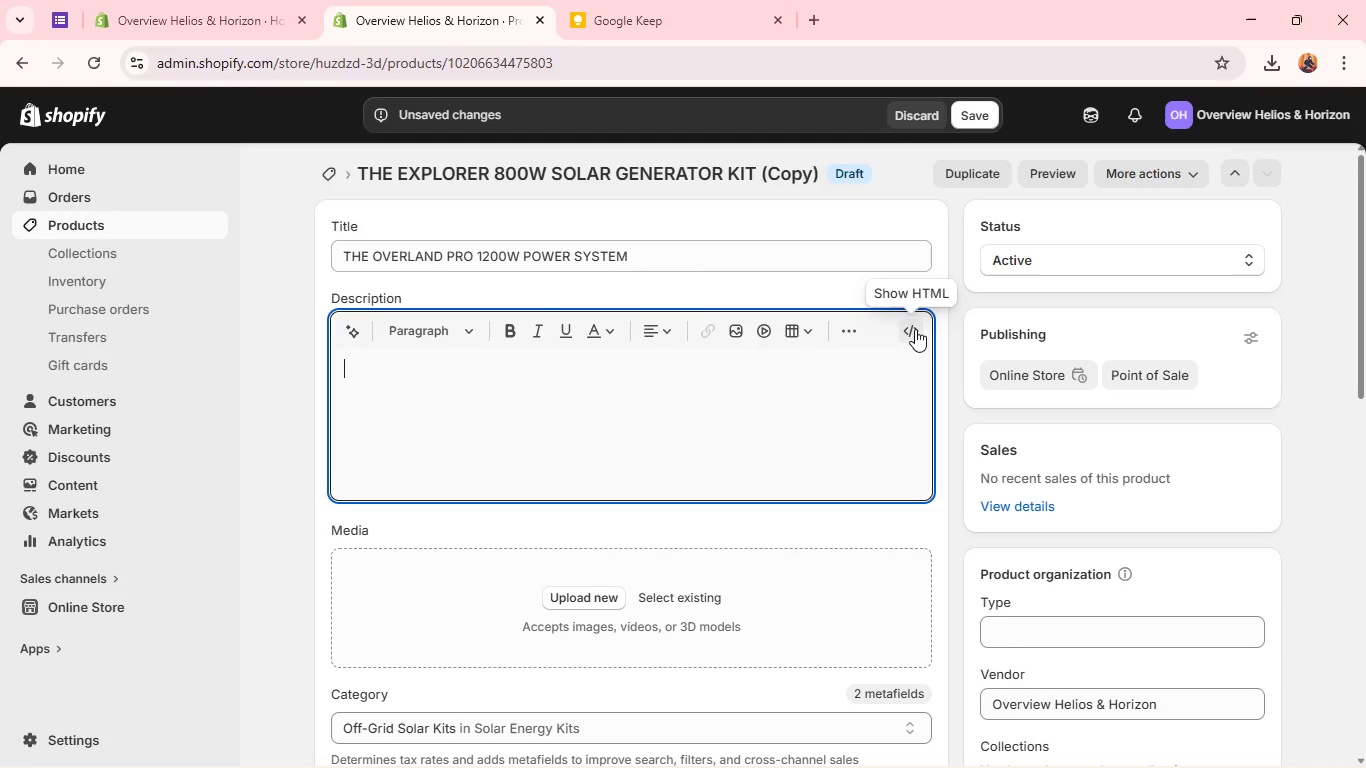 
left_click([914, 330])
 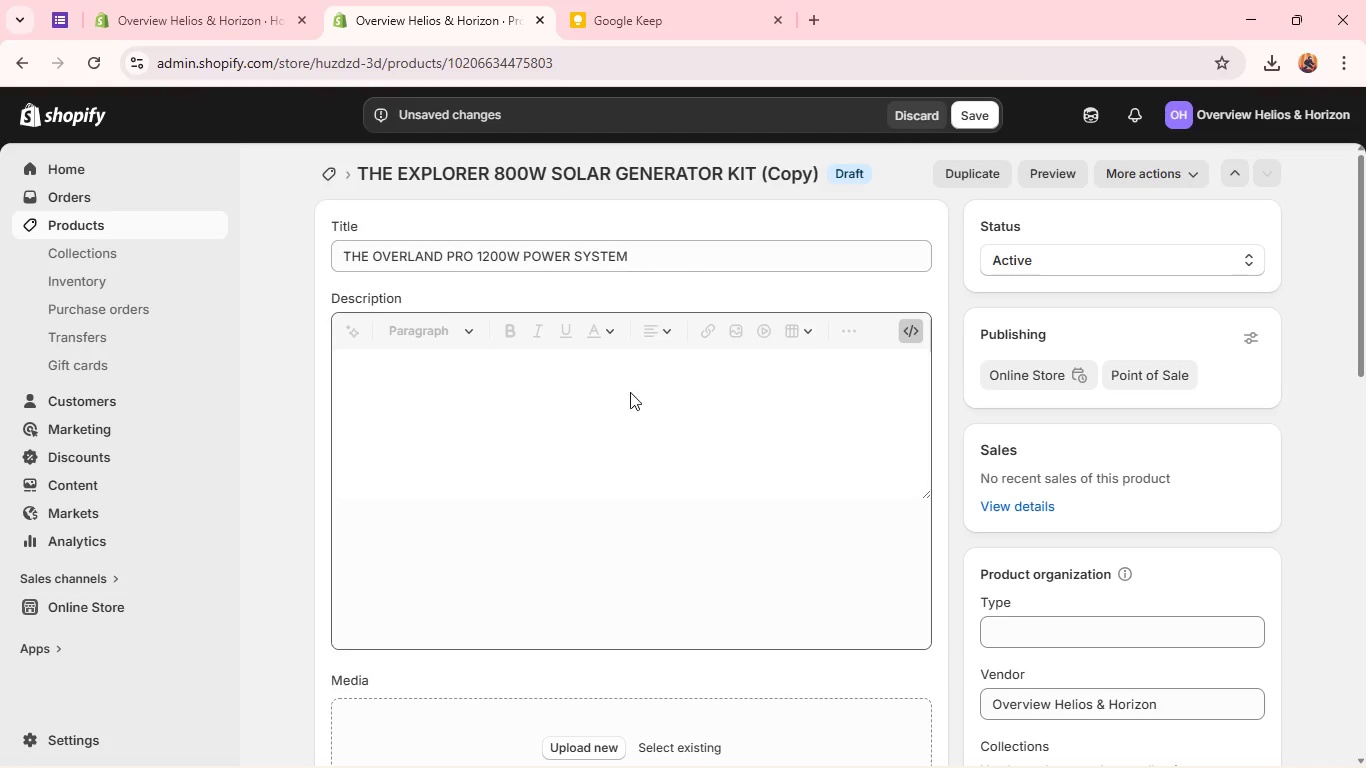 
key(Control+V)
 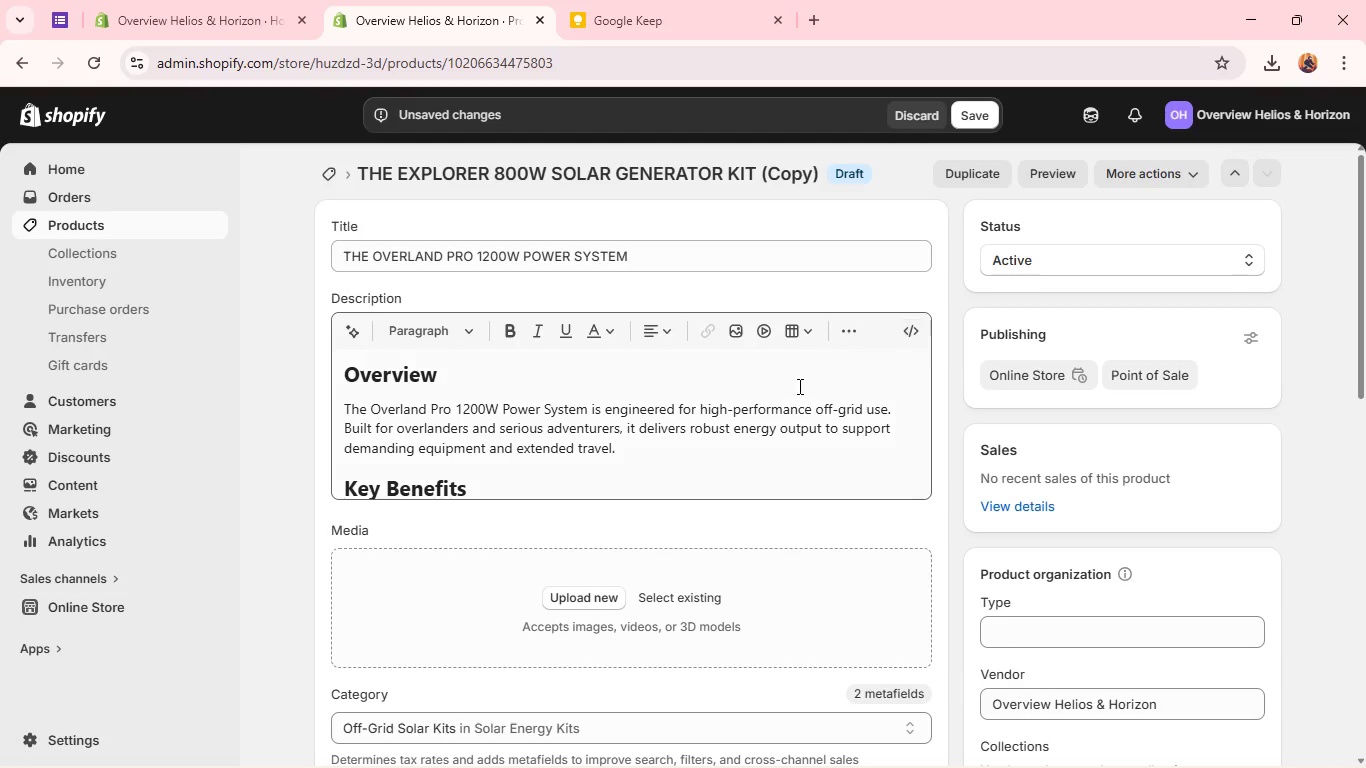 
scroll: coordinate [477, 322], scroll_direction: down, amount: 2.0
 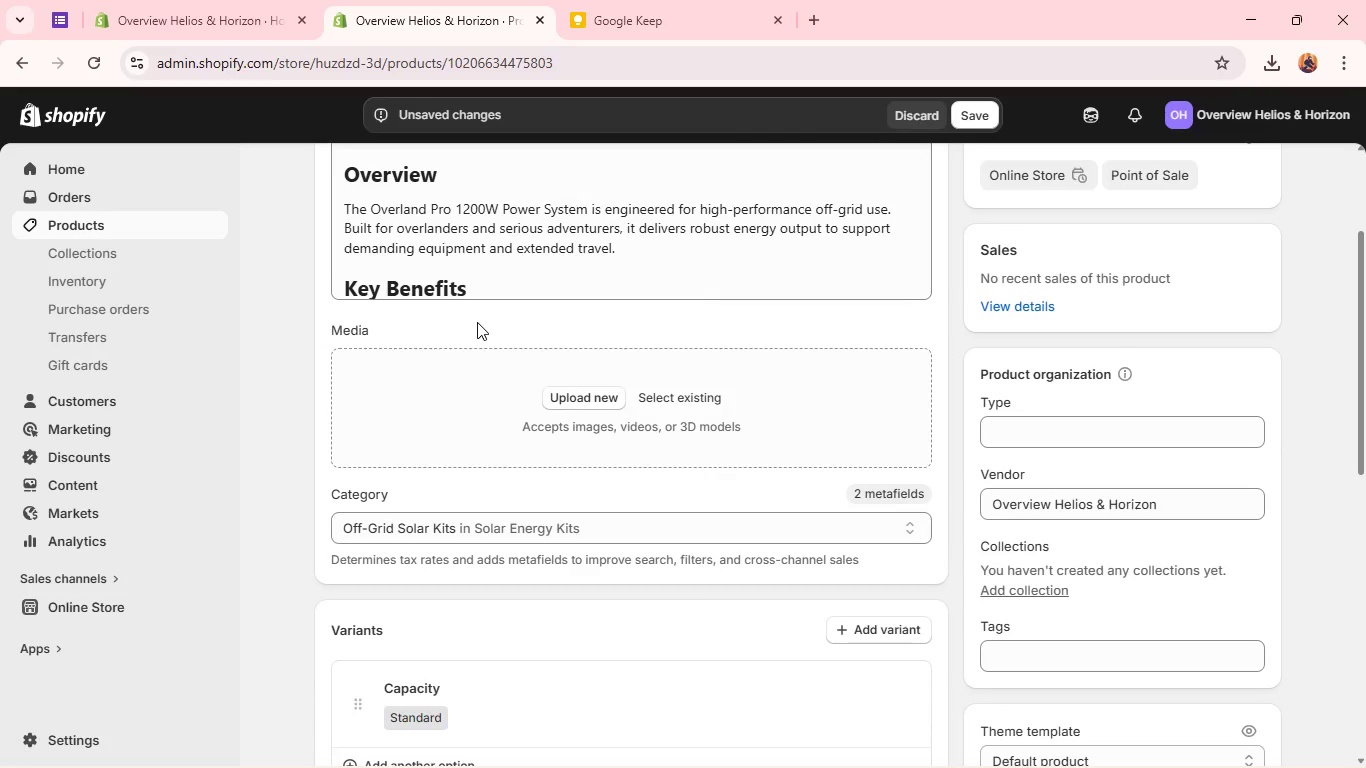 
left_click([482, 316])
 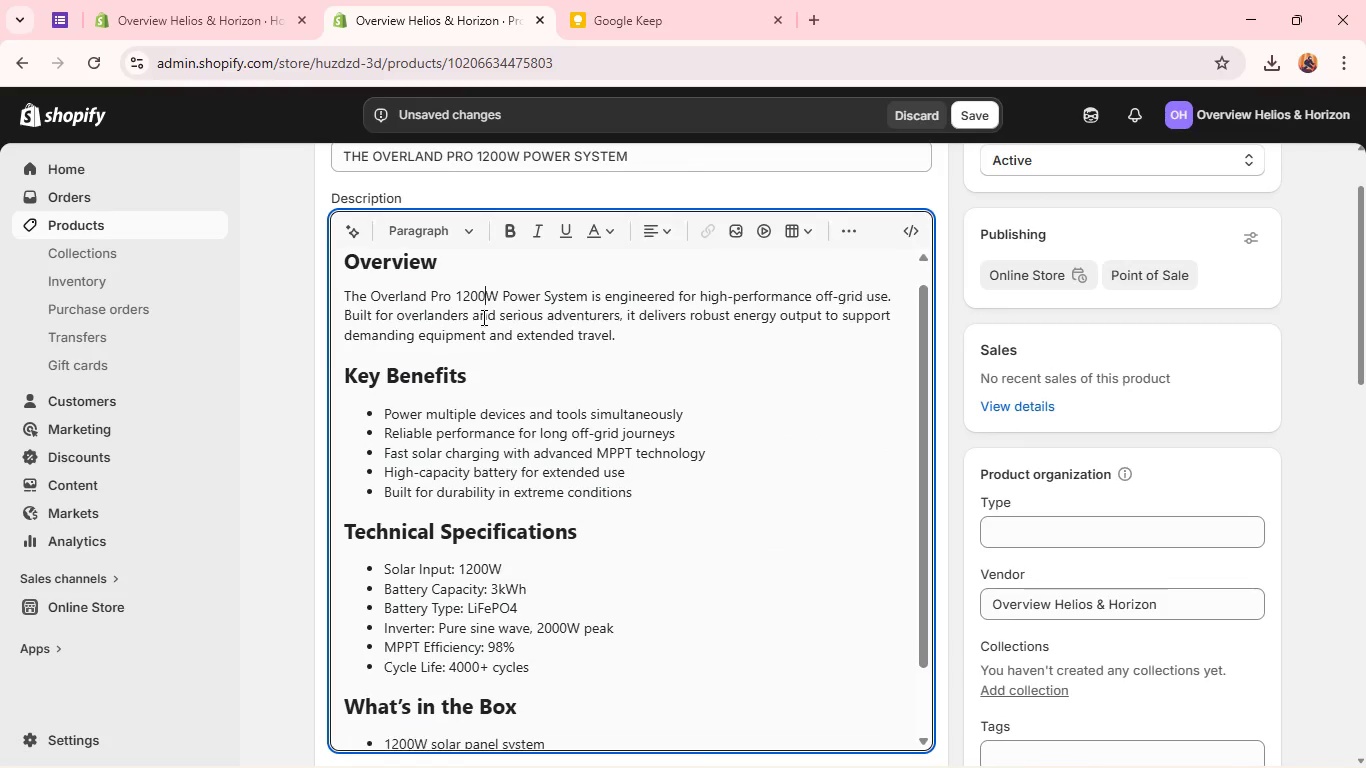 
scroll: coordinate [482, 317], scroll_direction: none, amount: 0.0
 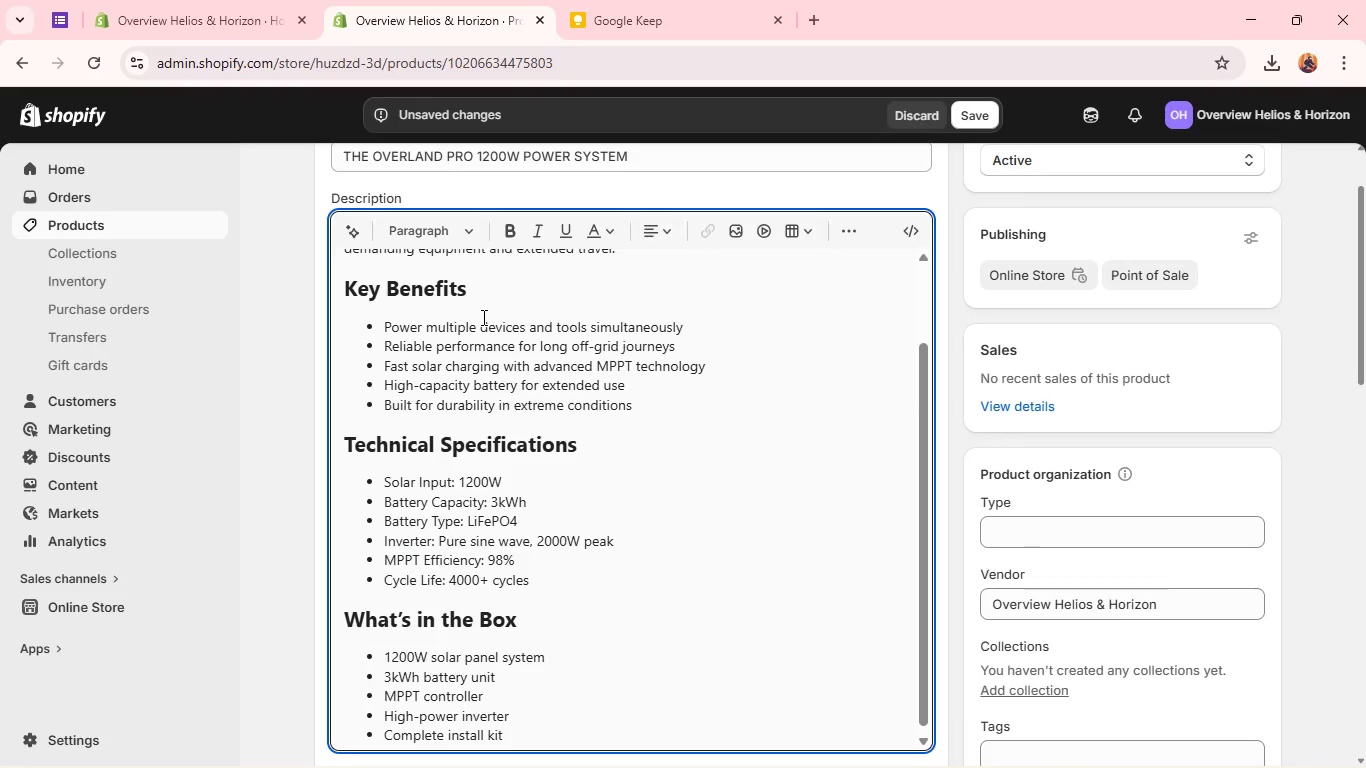 
scroll: coordinate [509, 467], scroll_direction: down, amount: 5.0
 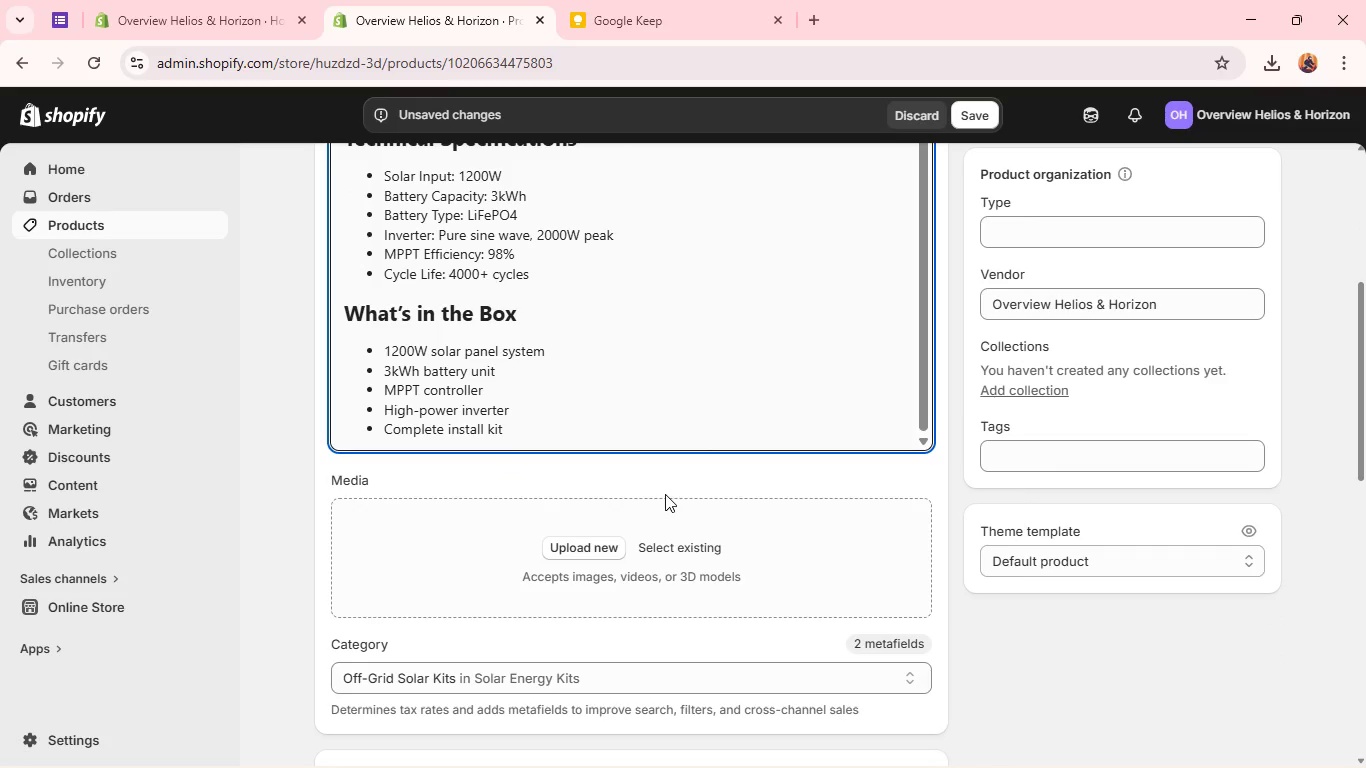 
left_click([569, 552])
 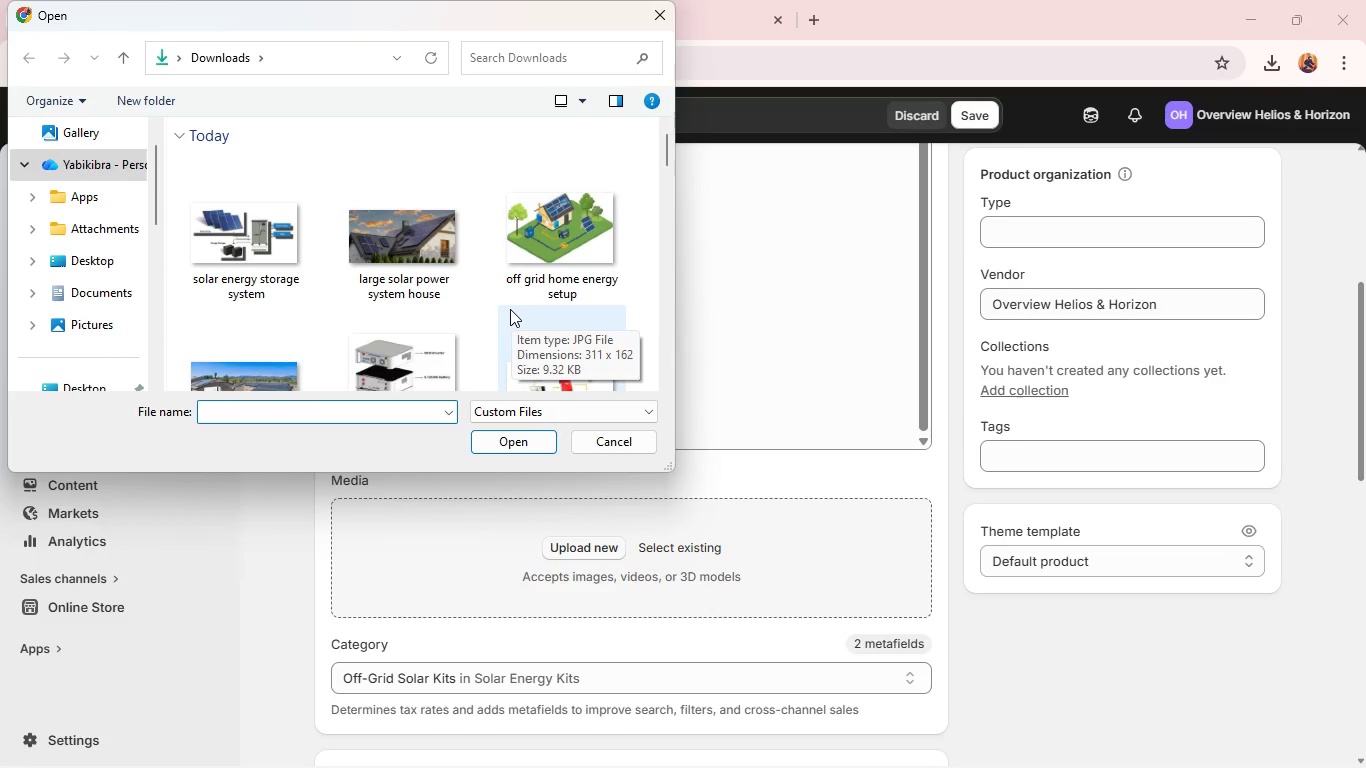 
wait(7.95)
 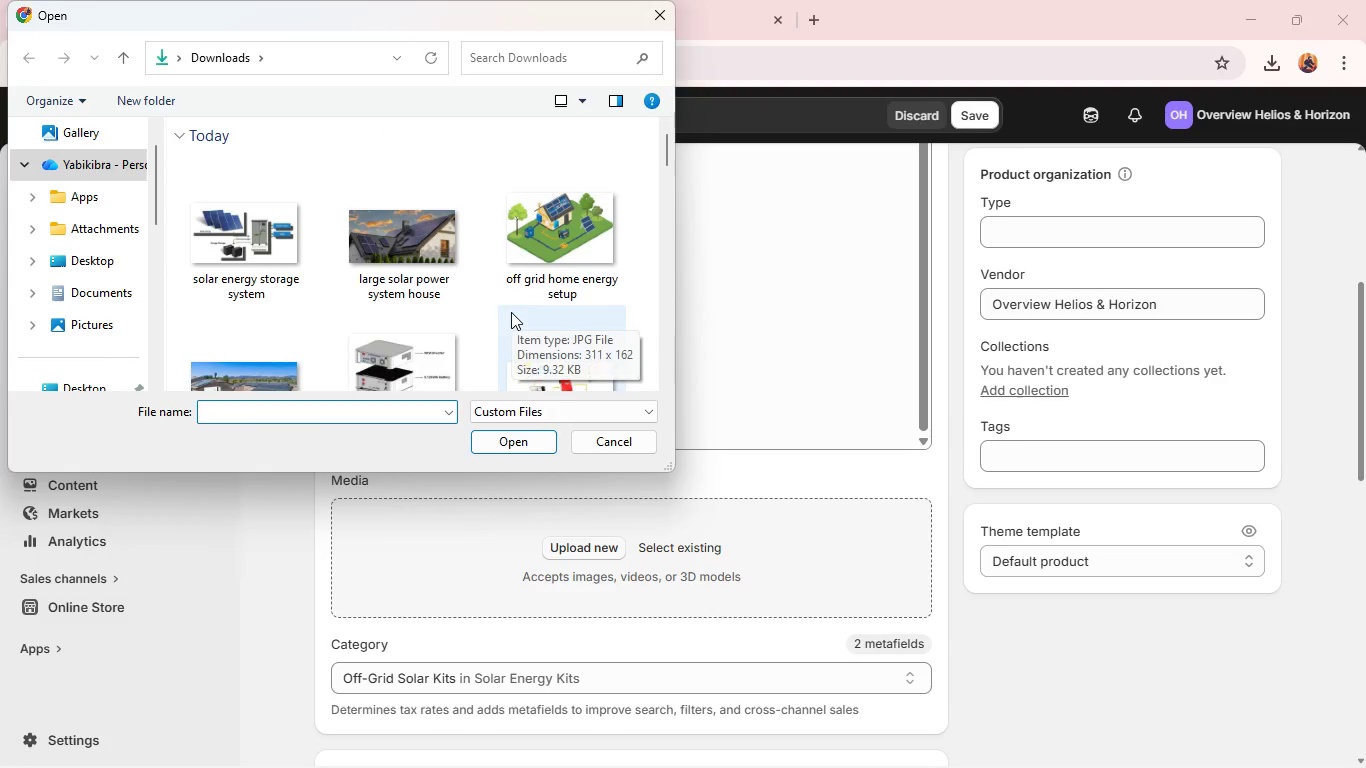 
scroll: coordinate [413, 287], scroll_direction: down, amount: 6.0
 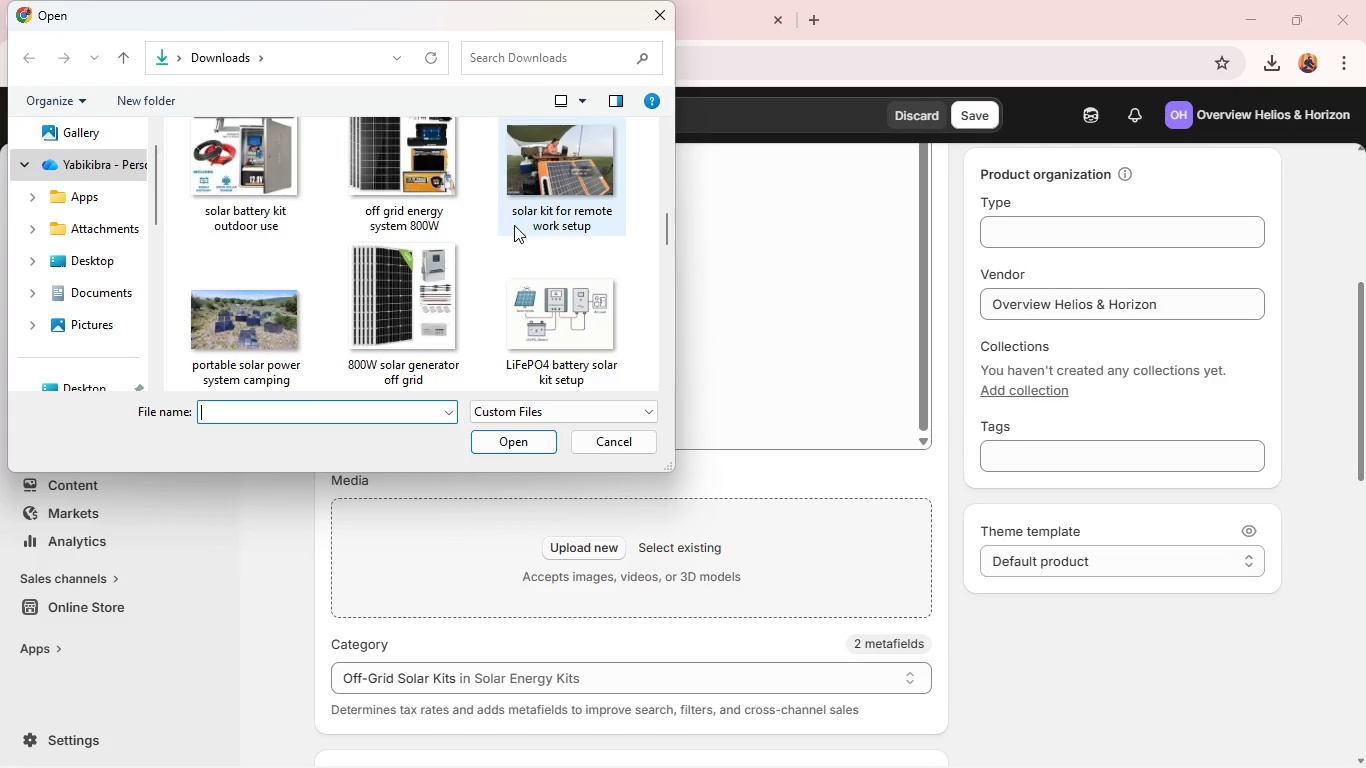 
scroll: coordinate [547, 254], scroll_direction: none, amount: 0.0
 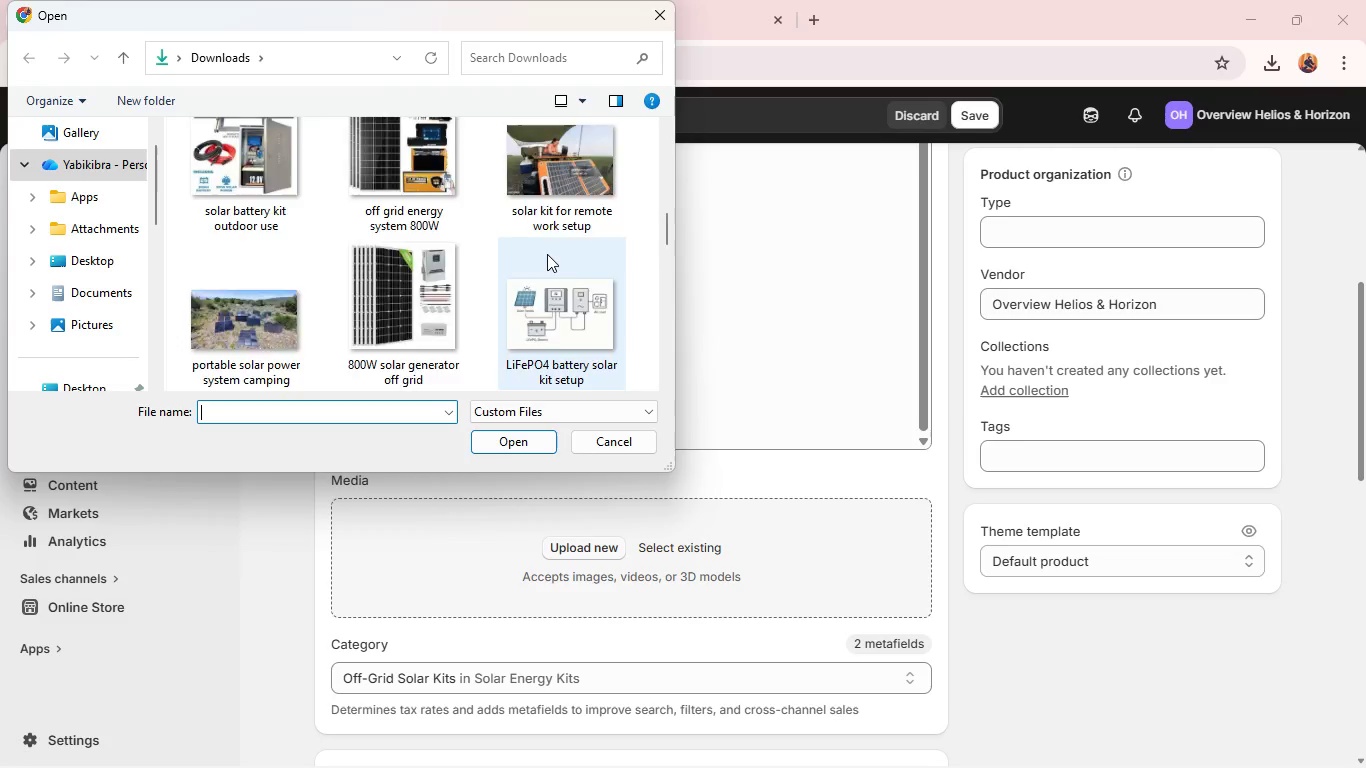 
scroll: coordinate [547, 254], scroll_direction: down, amount: 1.0
 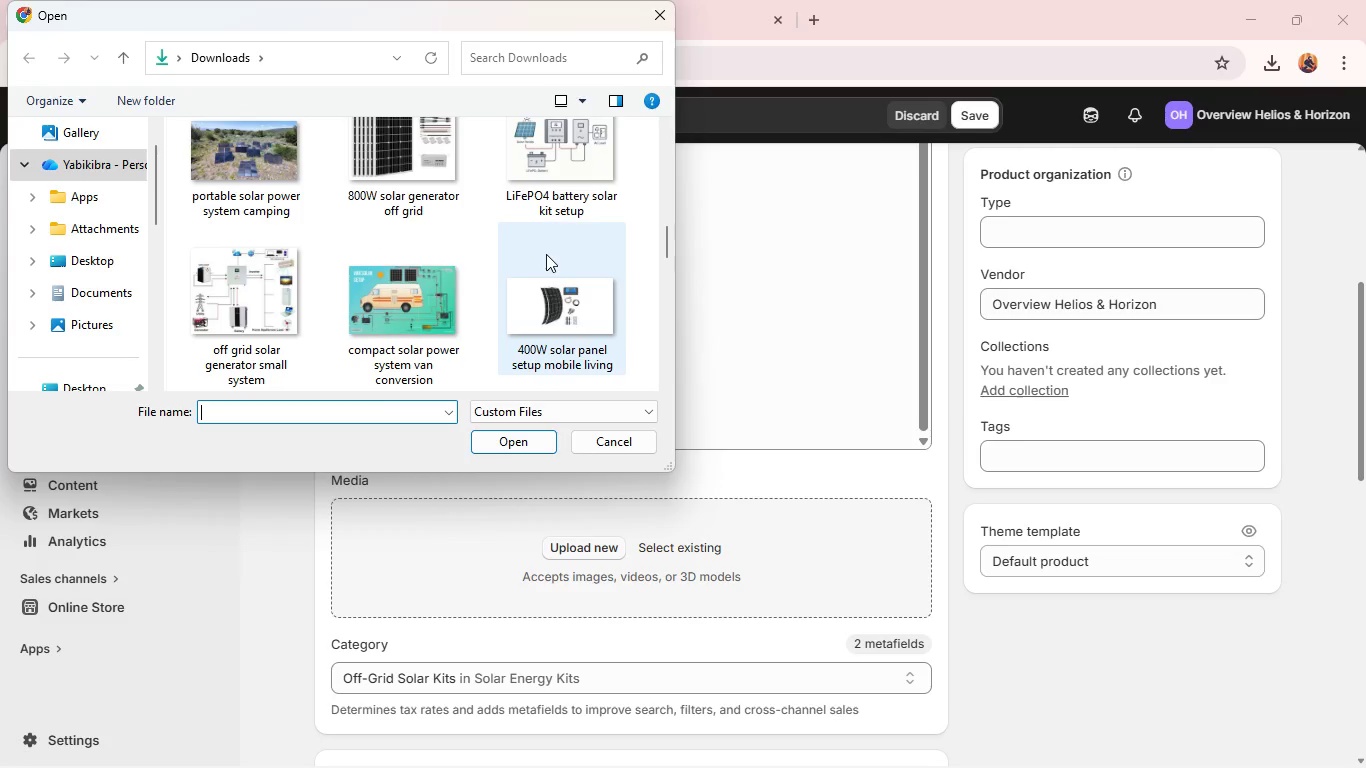 
scroll: coordinate [546, 254], scroll_direction: up, amount: 2.0
 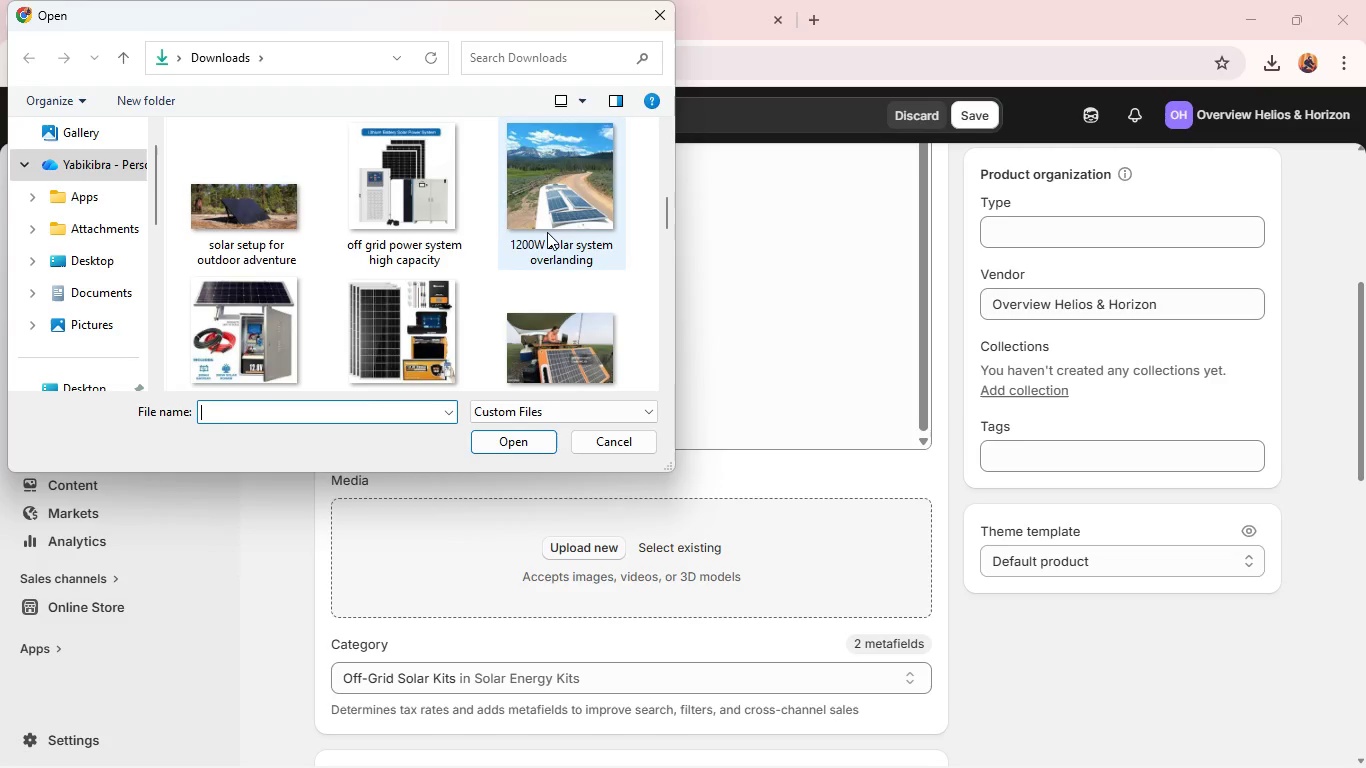 
left_click([547, 232])
 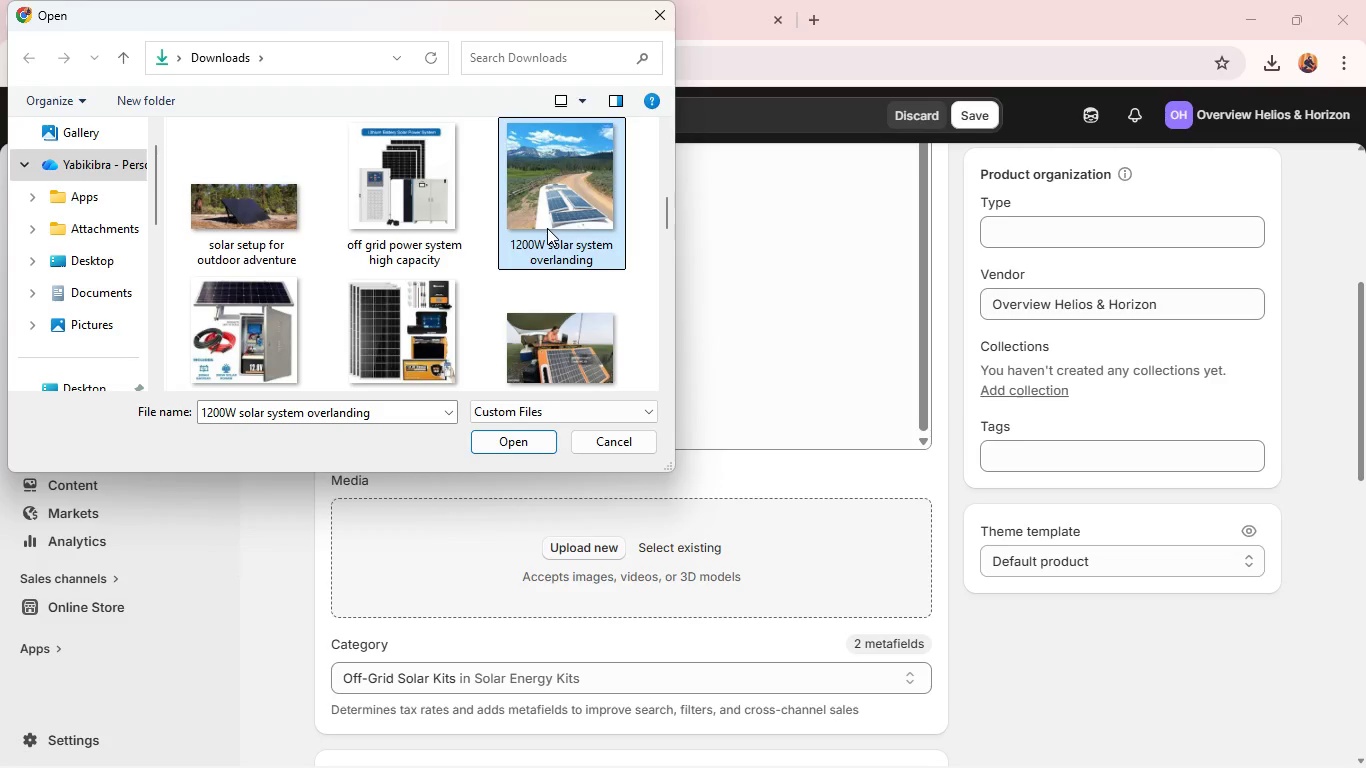 
hold_key(key=ControlLeft, duration=2.98)
left_click([397, 208])
 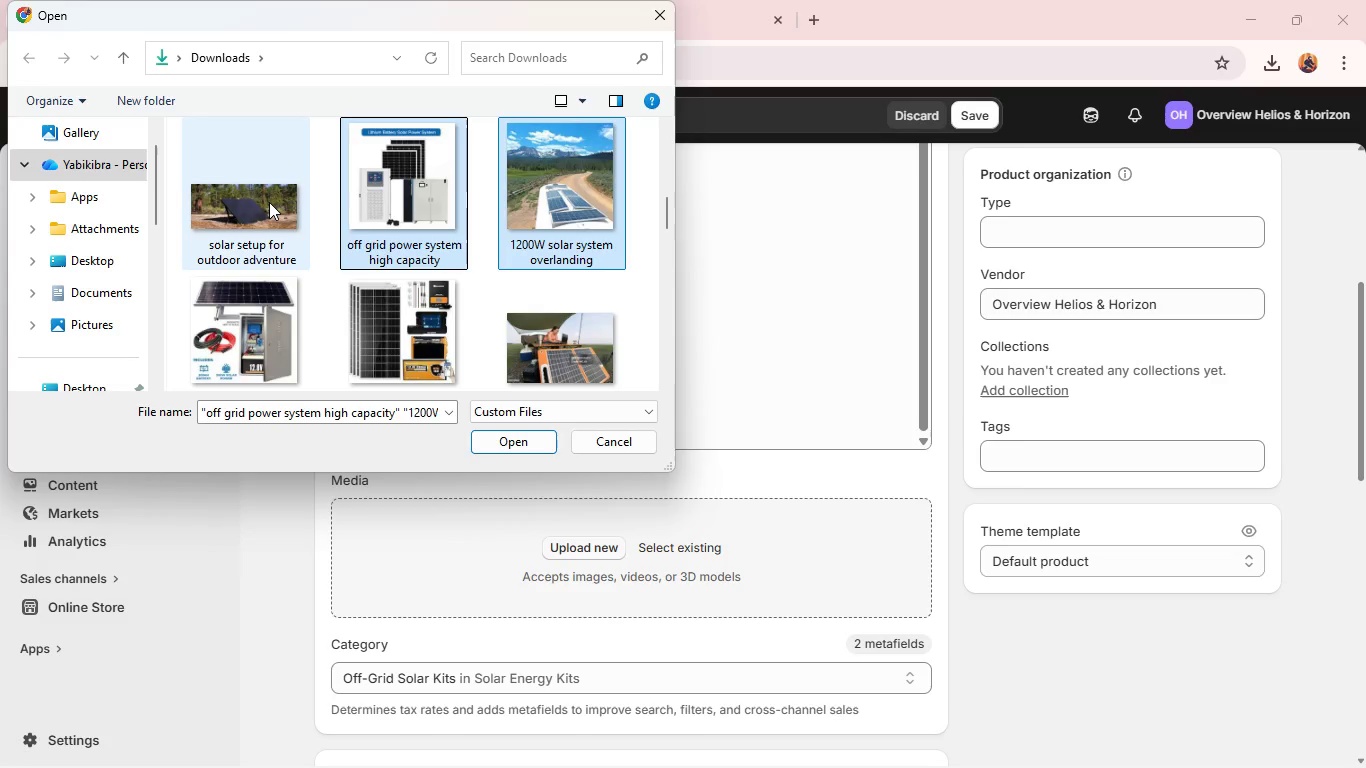 
left_click([269, 202])
 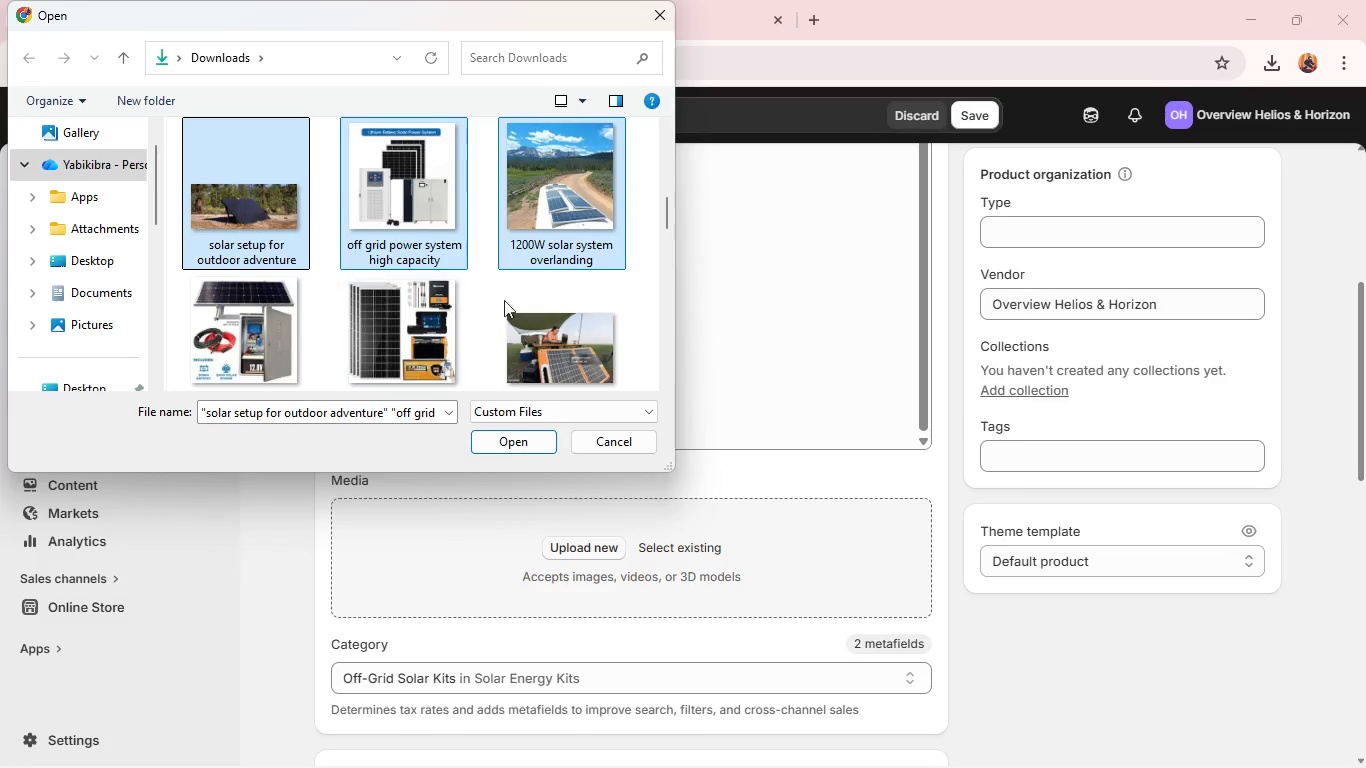 
scroll: coordinate [515, 297], scroll_direction: up, amount: 2.0
 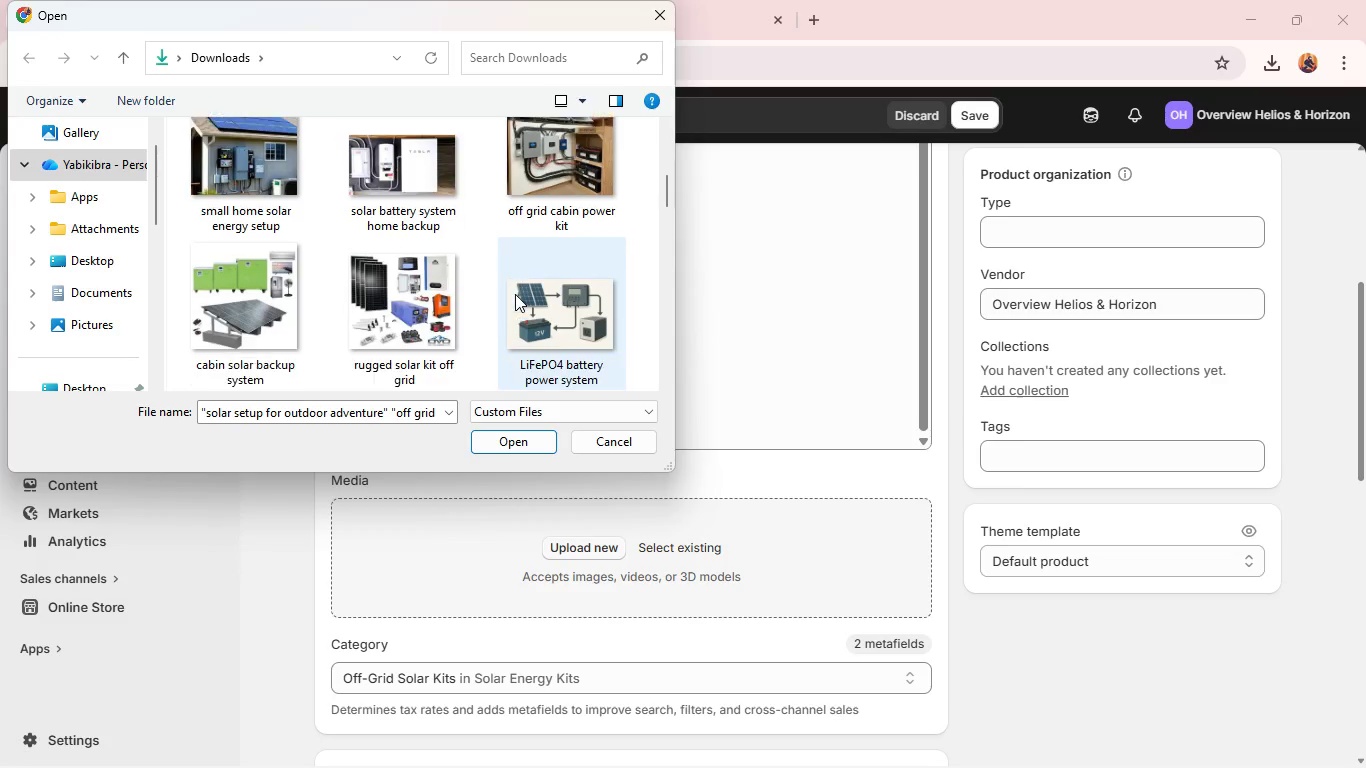 
scroll: coordinate [515, 294], scroll_direction: none, amount: 0.0
 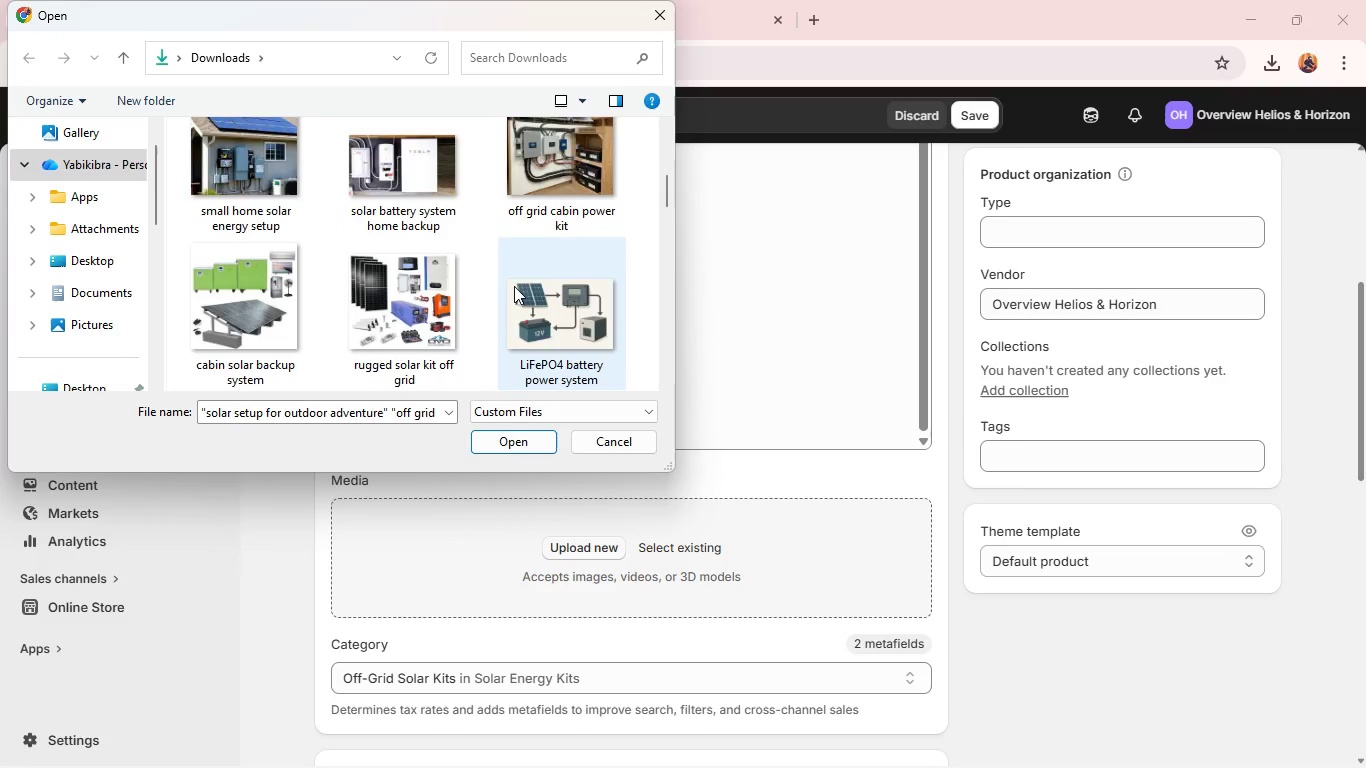 
scroll: coordinate [514, 286], scroll_direction: down, amount: 1.0
 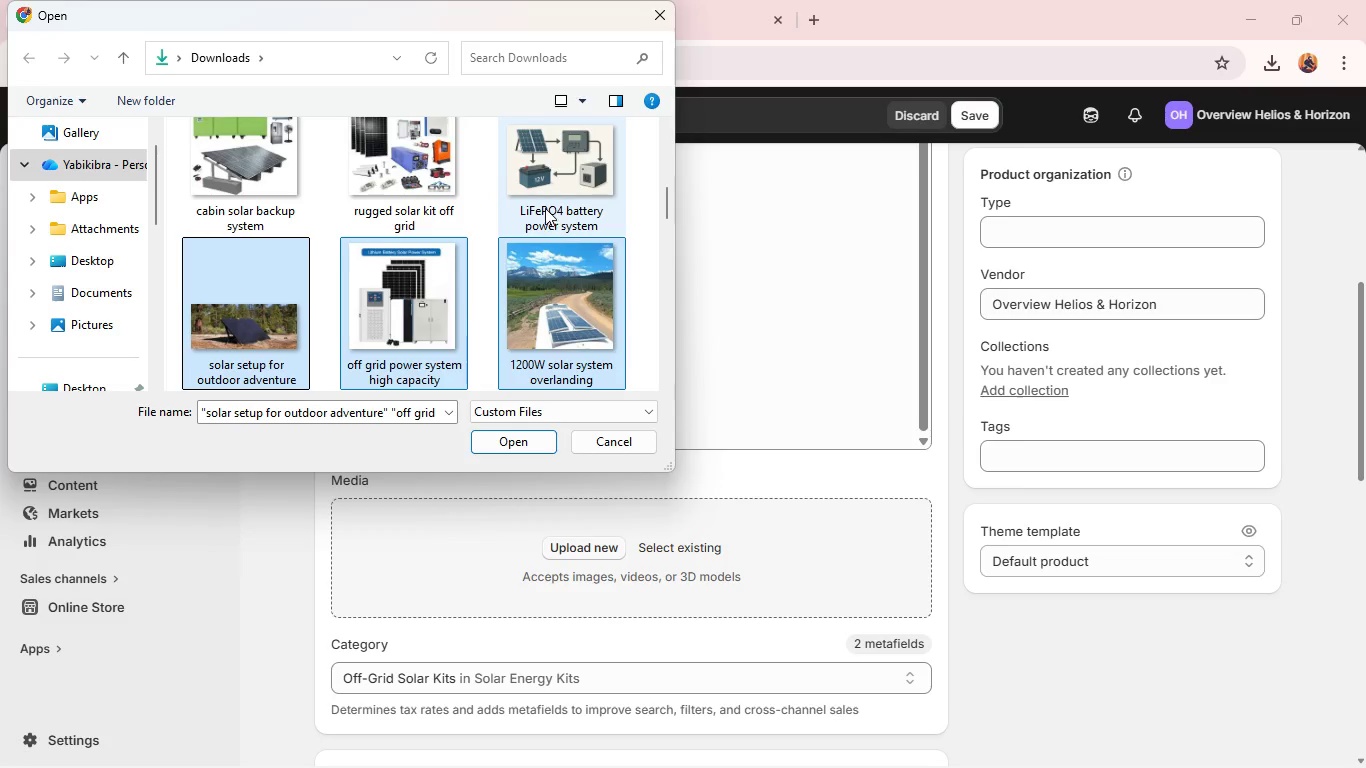 
hold_key(key=ControlLeft, duration=1.25)
left_click([549, 187])
 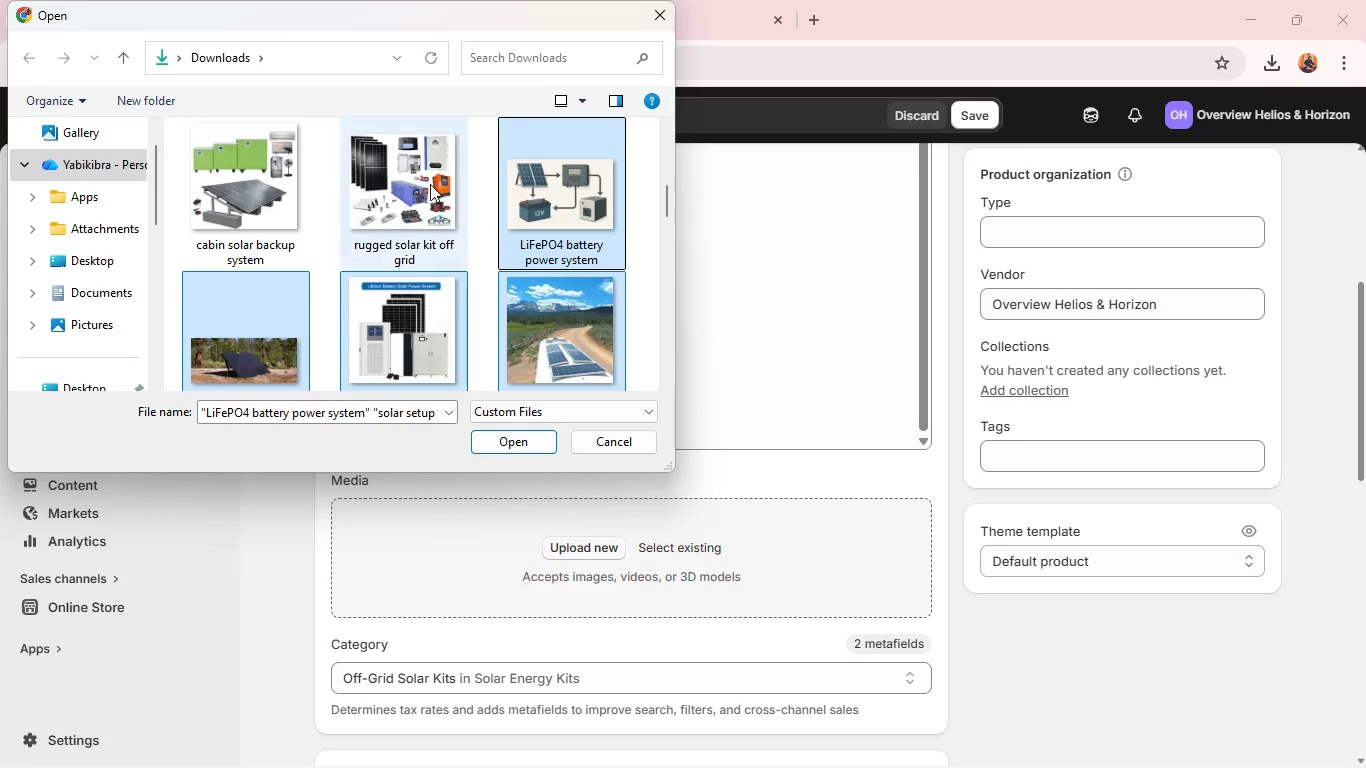 
left_click([421, 186])
 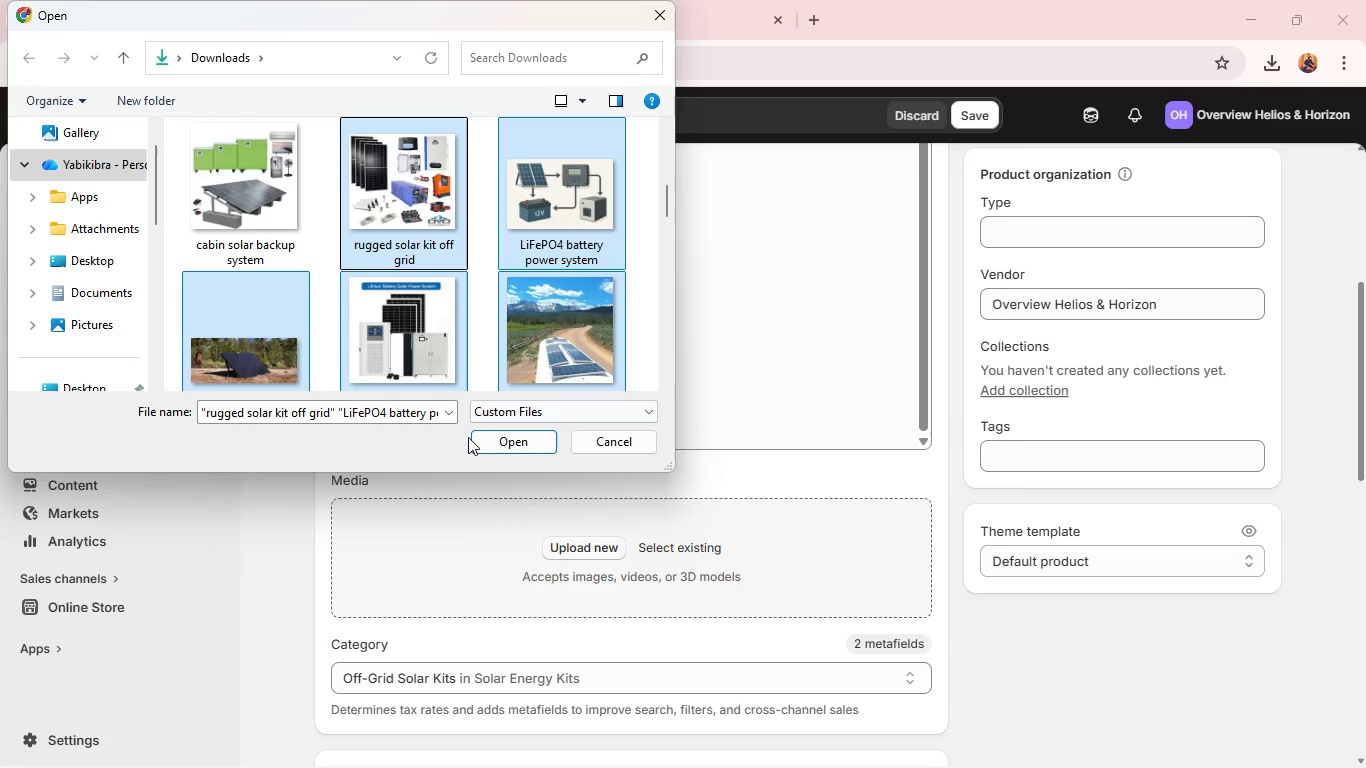 
left_click([495, 443])
 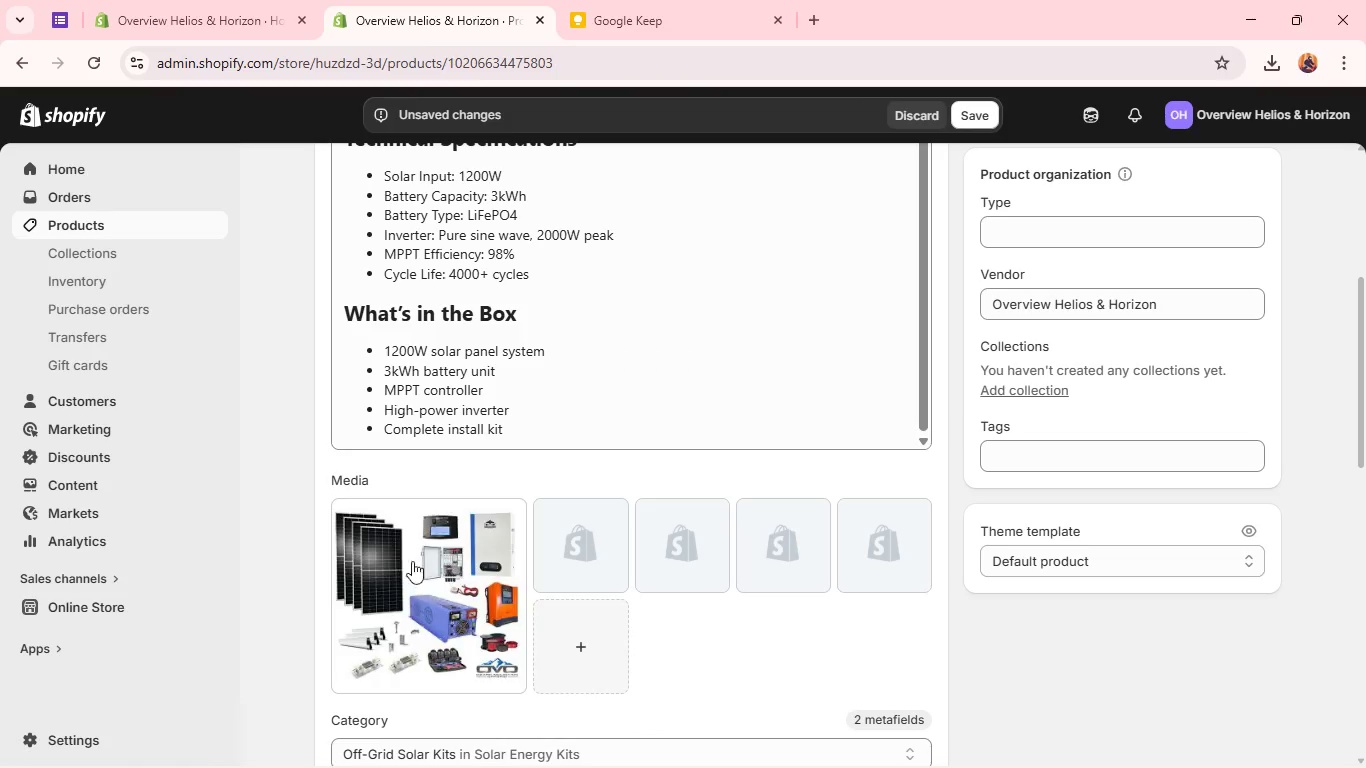 
wait(11.81)
 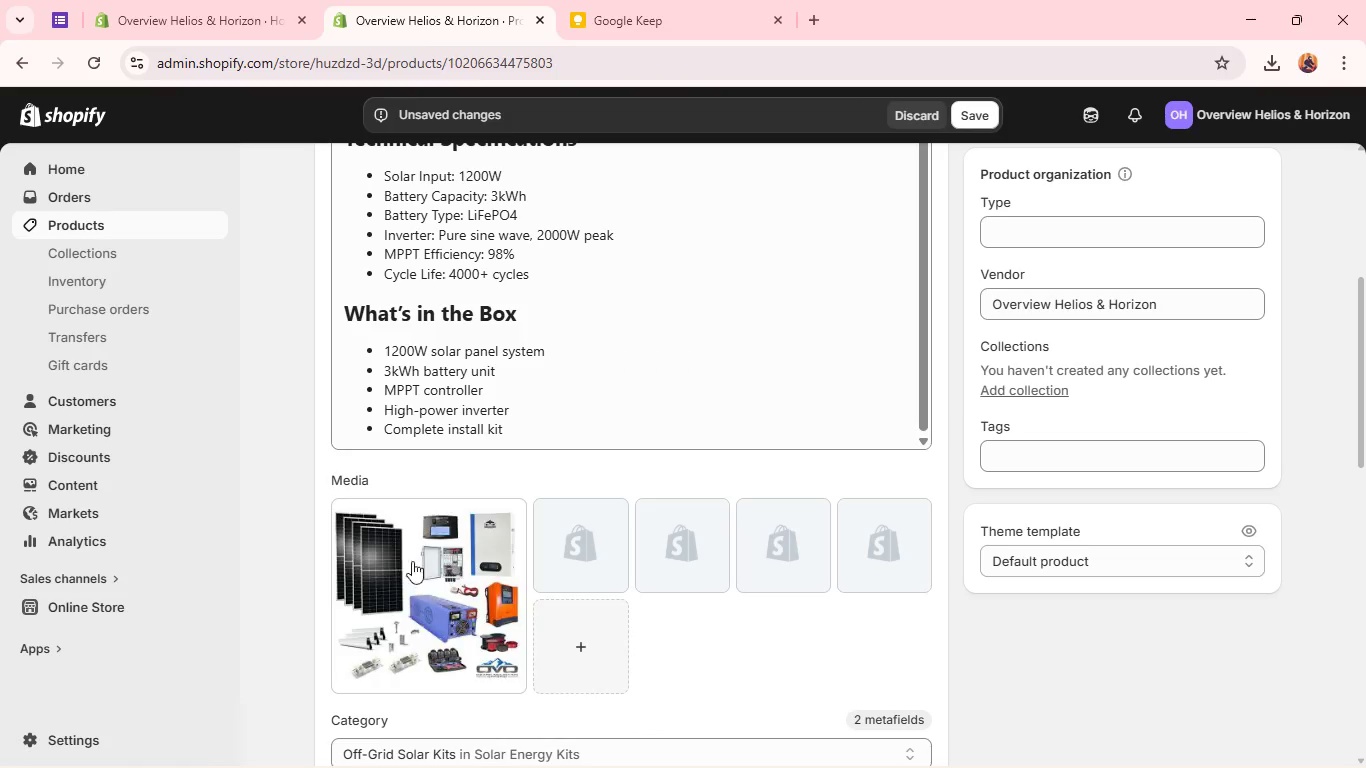 
left_click_drag(start_coordinate=[910, 571], to_coordinate=[473, 620])
 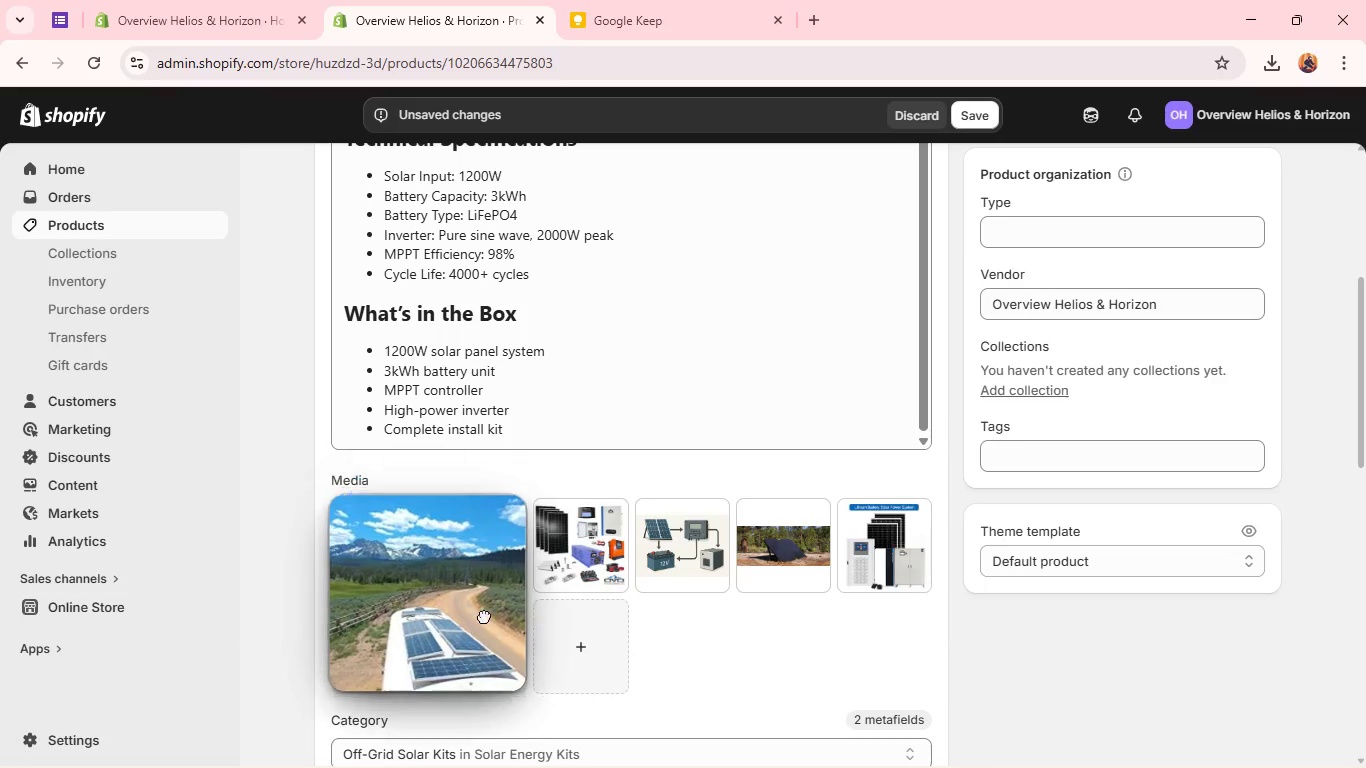 
mouse_move([515, 595])
 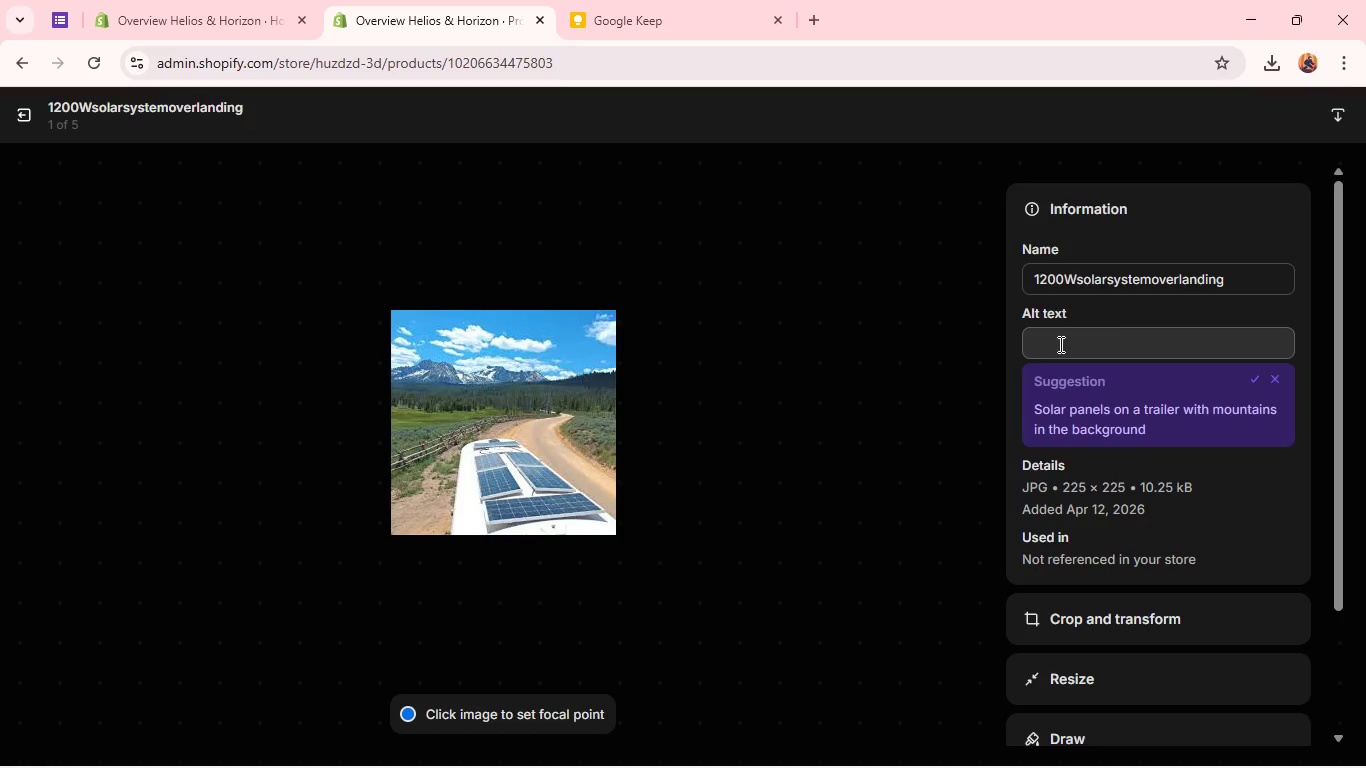 
left_click([1053, 344])
 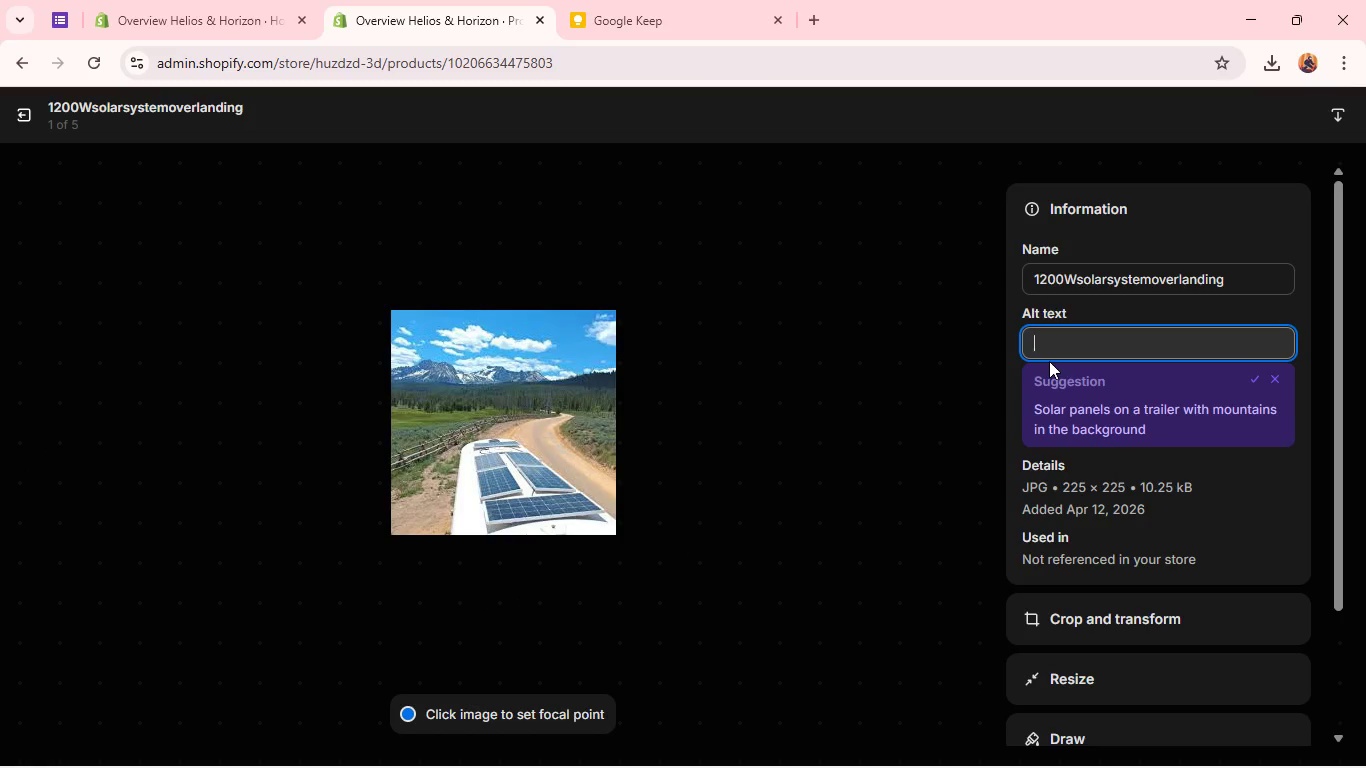 
type(1200W solar system over)
 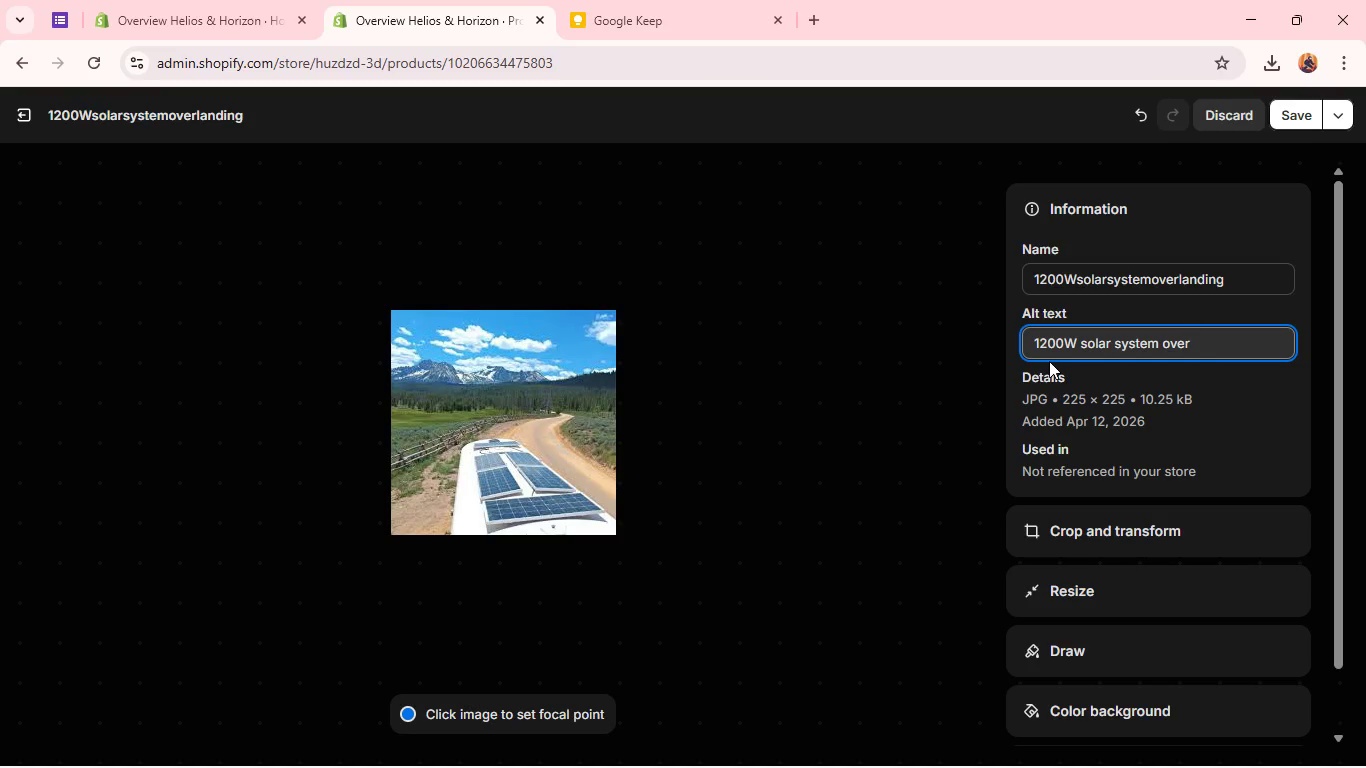 
type(landing)
 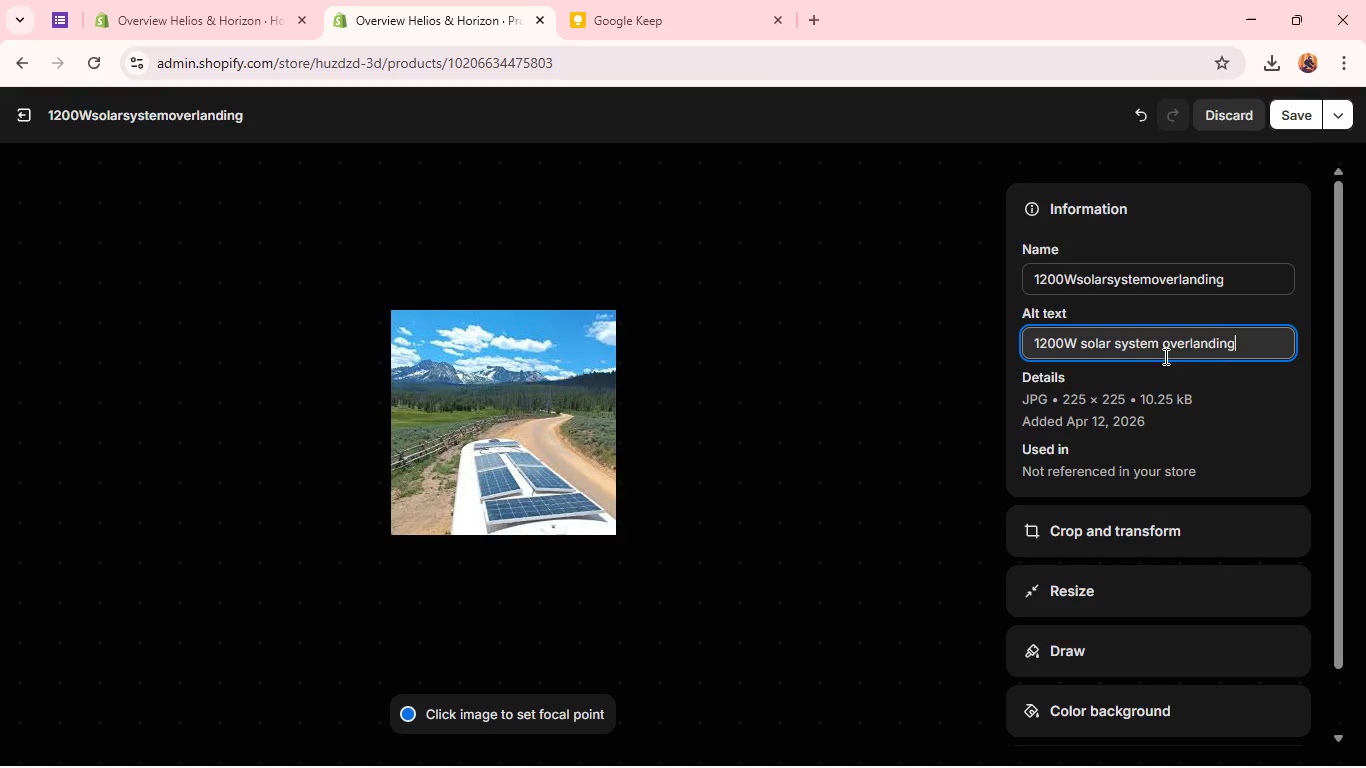 
wait(7.02)
 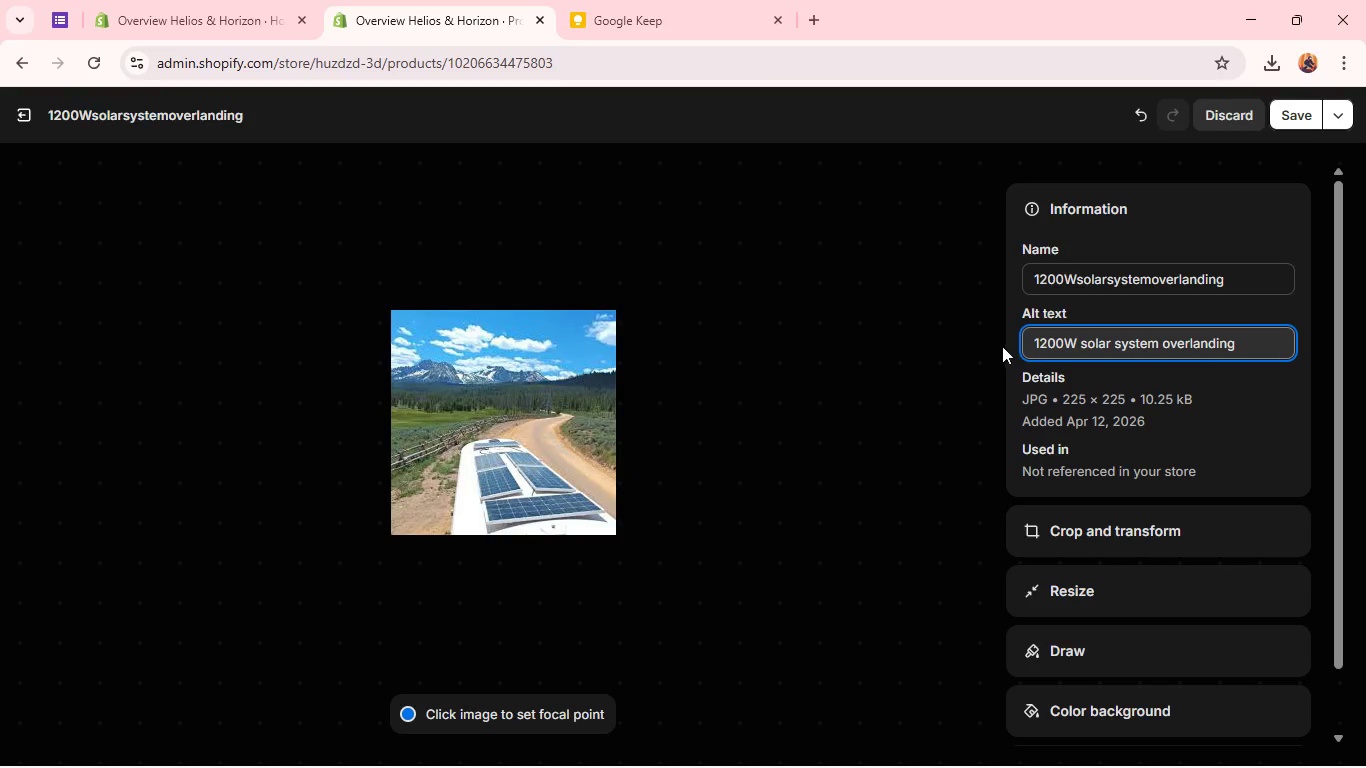 
left_click([1283, 108])
 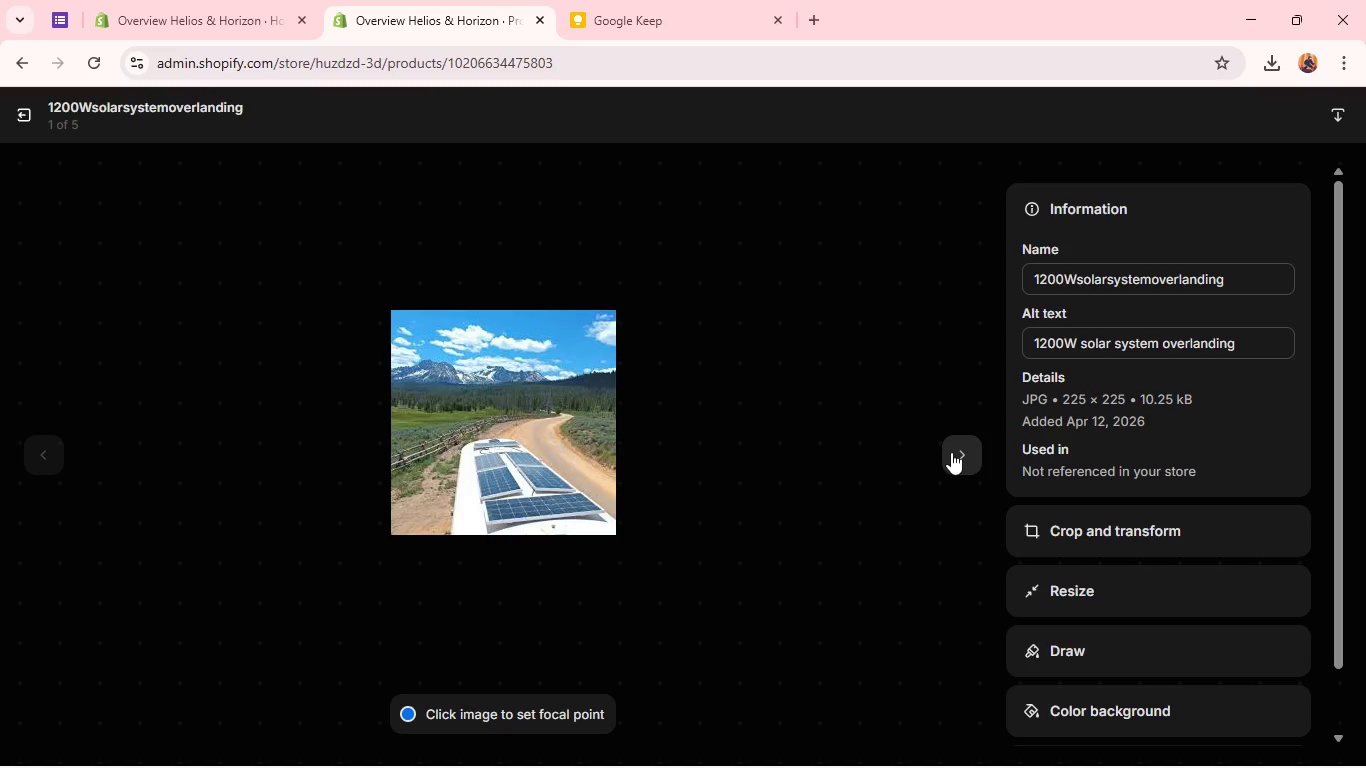 
left_click([951, 454])
 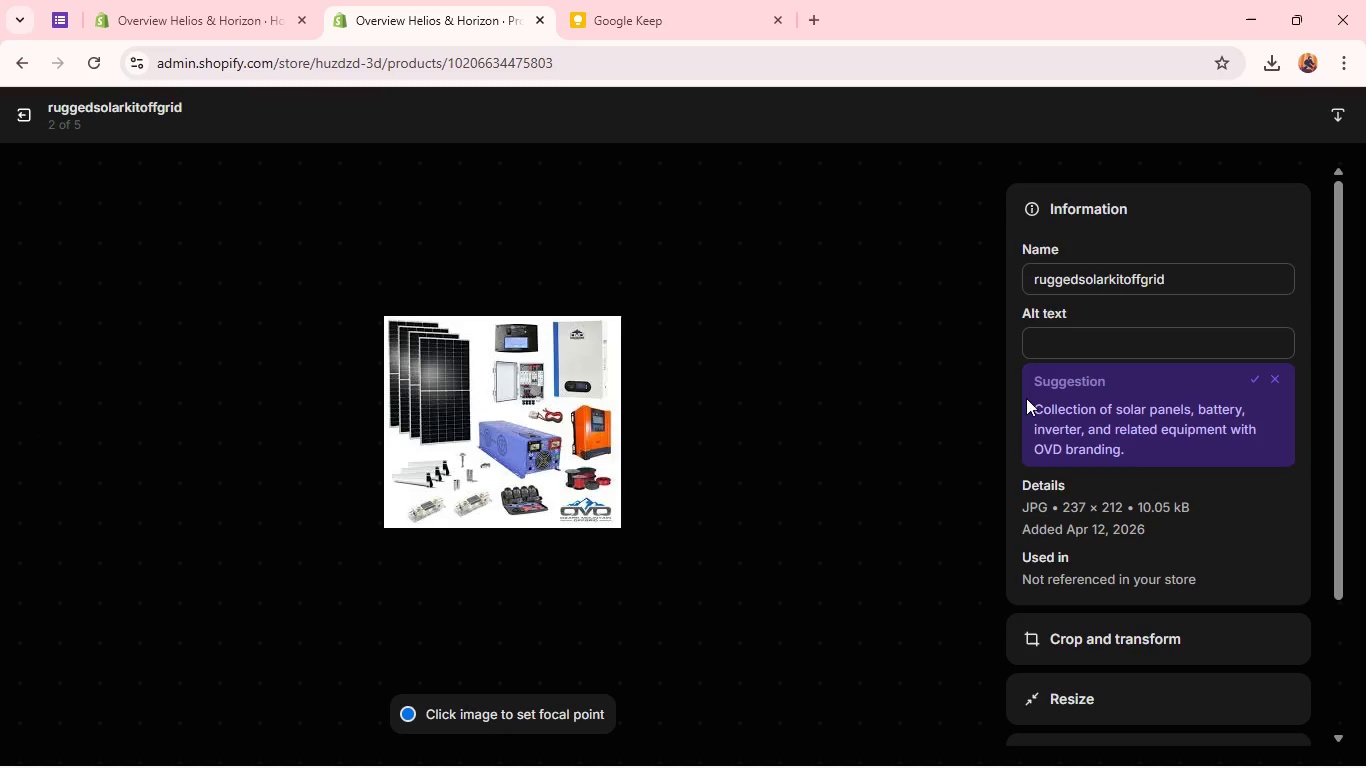 
wait(6.33)
 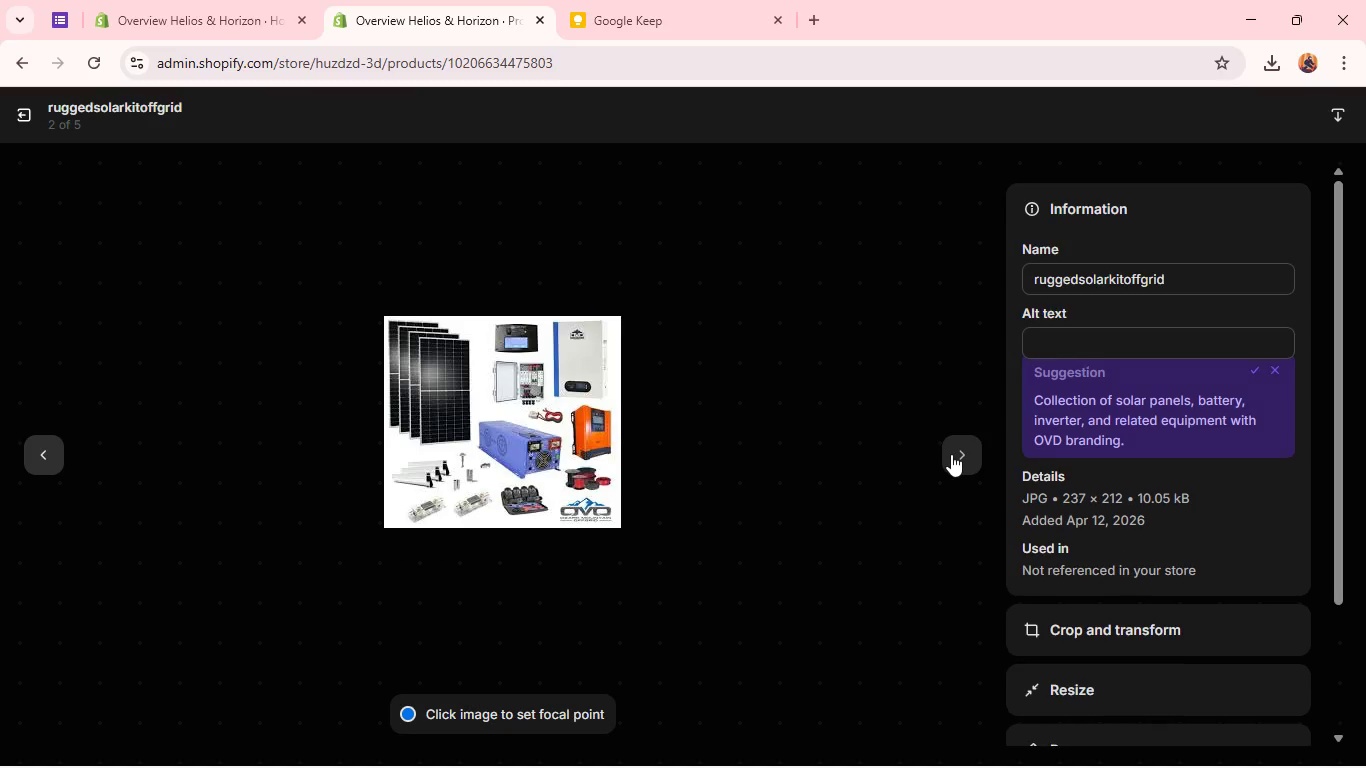 
left_click([1032, 342])
 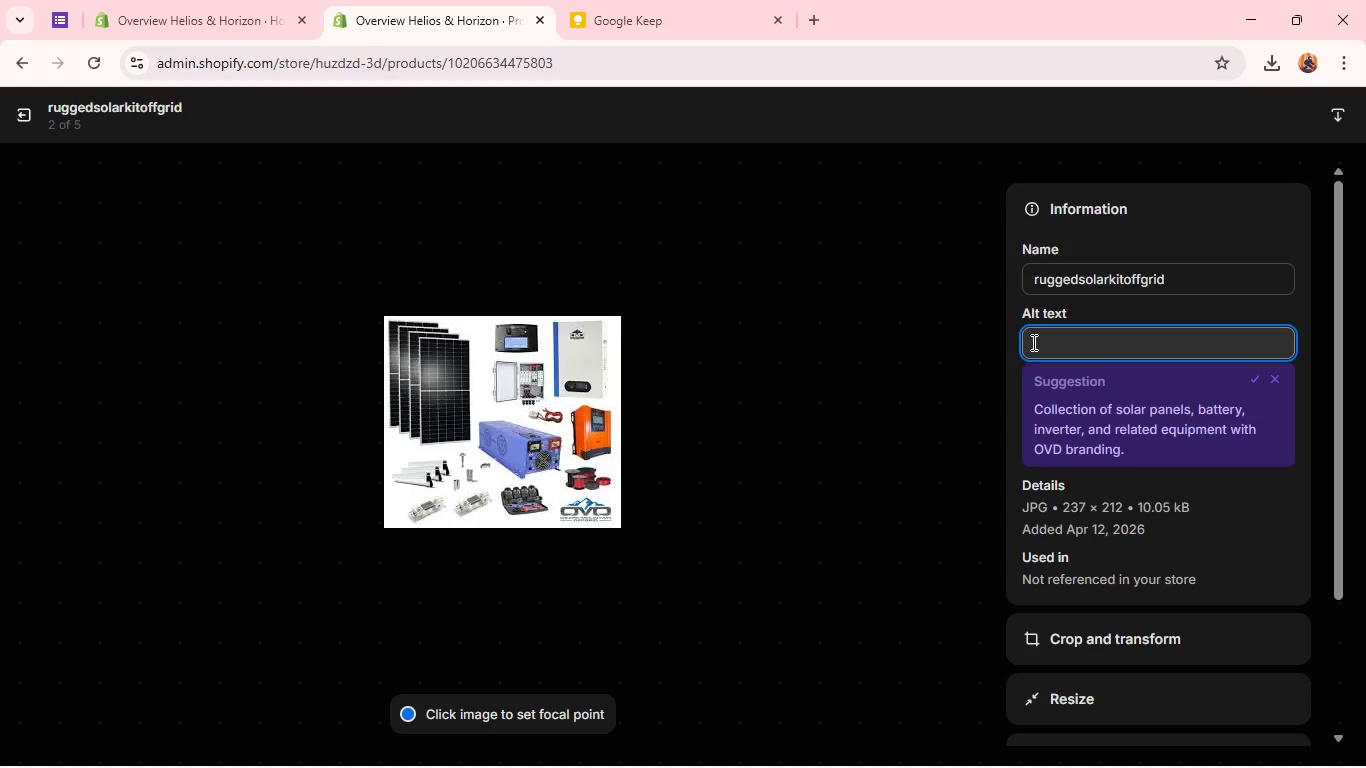 
type(rugged )
 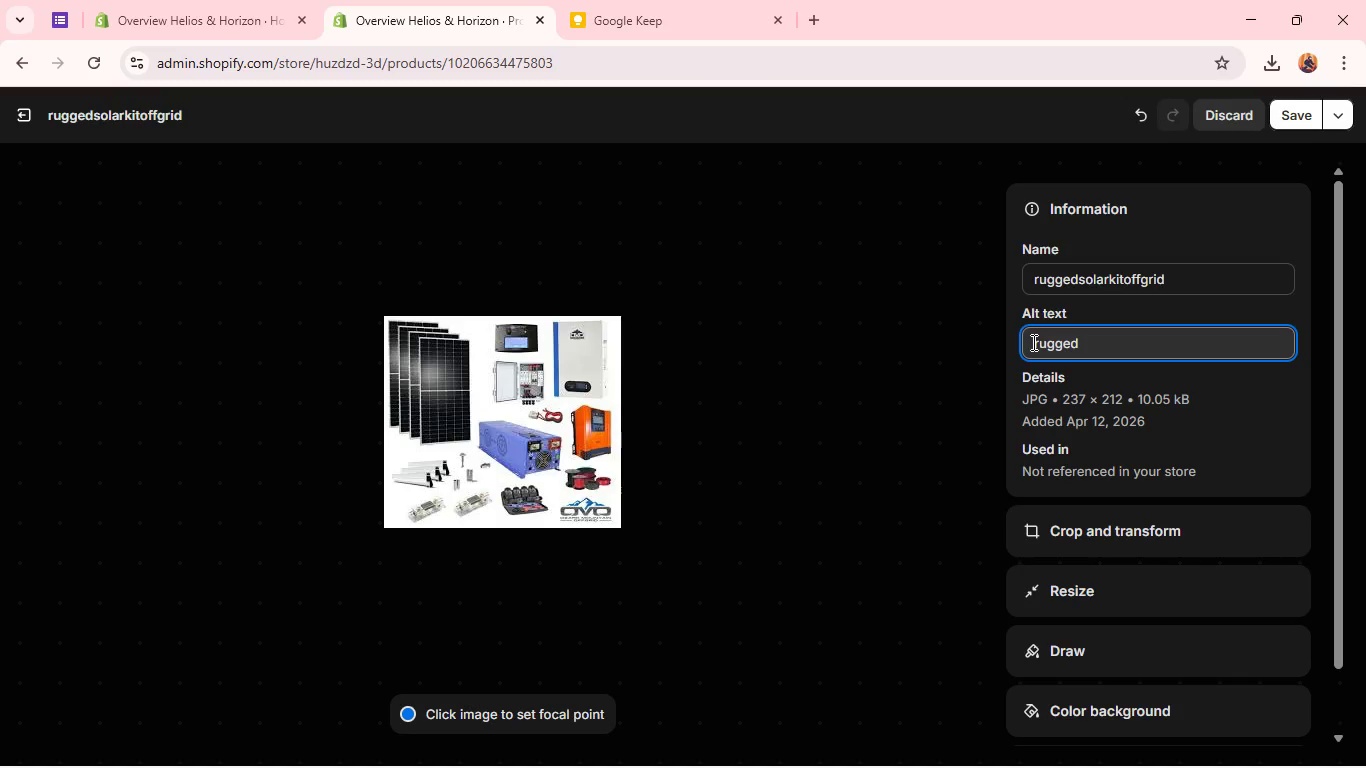 
wait(5.16)
 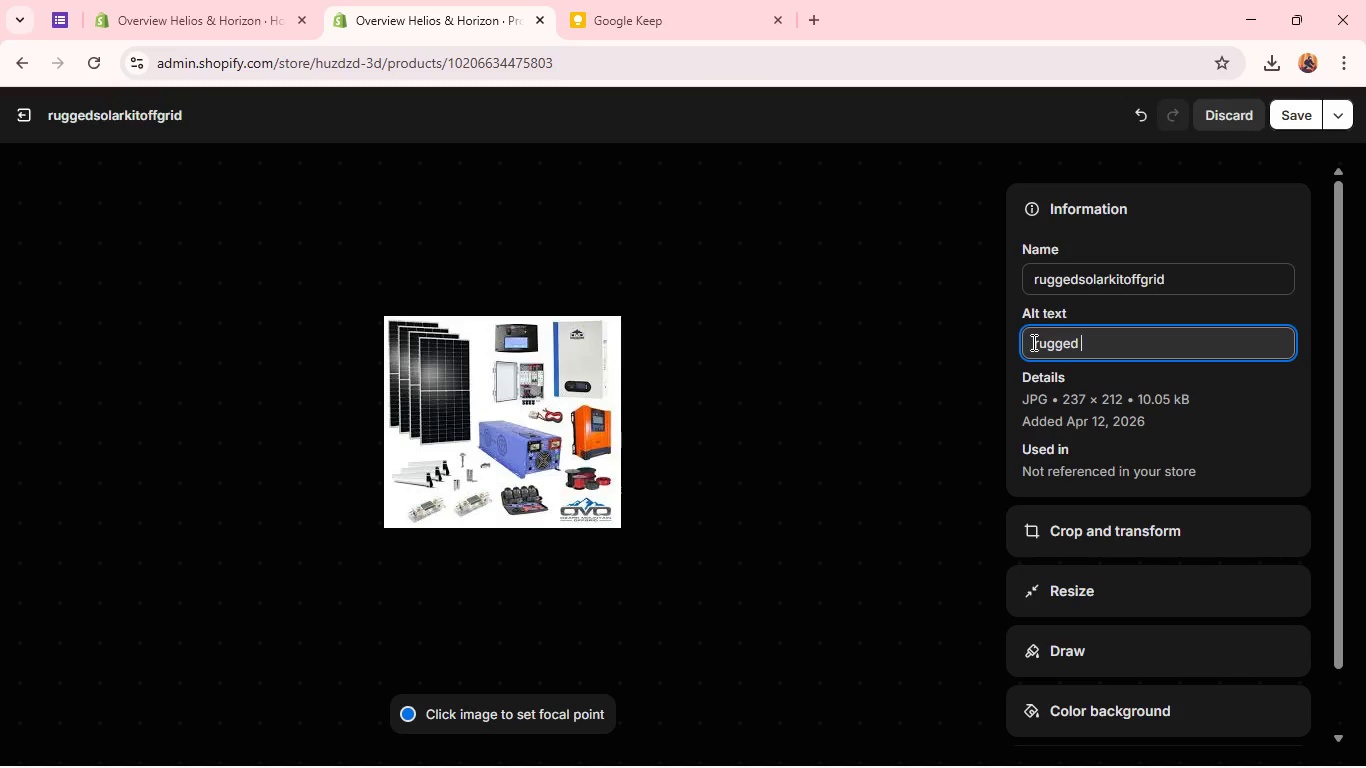 
type(solar kit off grid)
 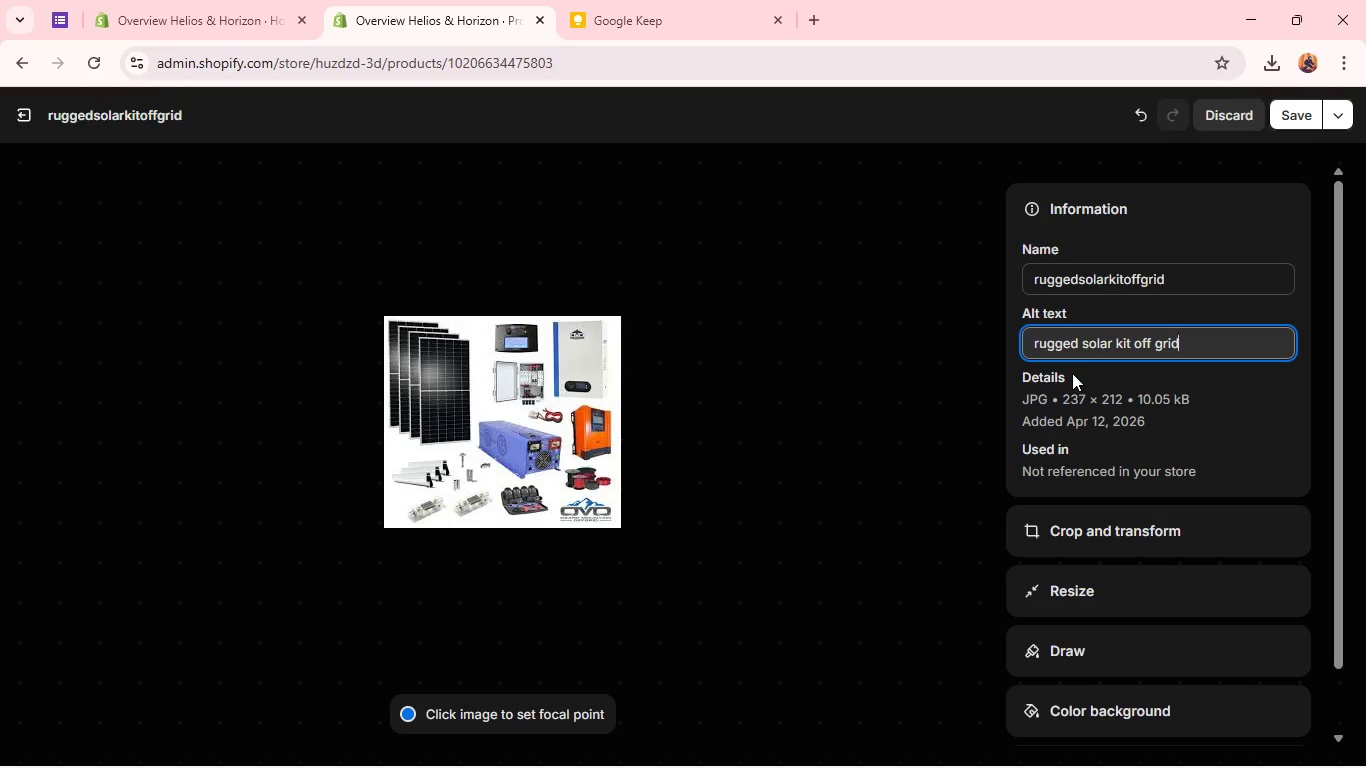 
wait(8.03)
 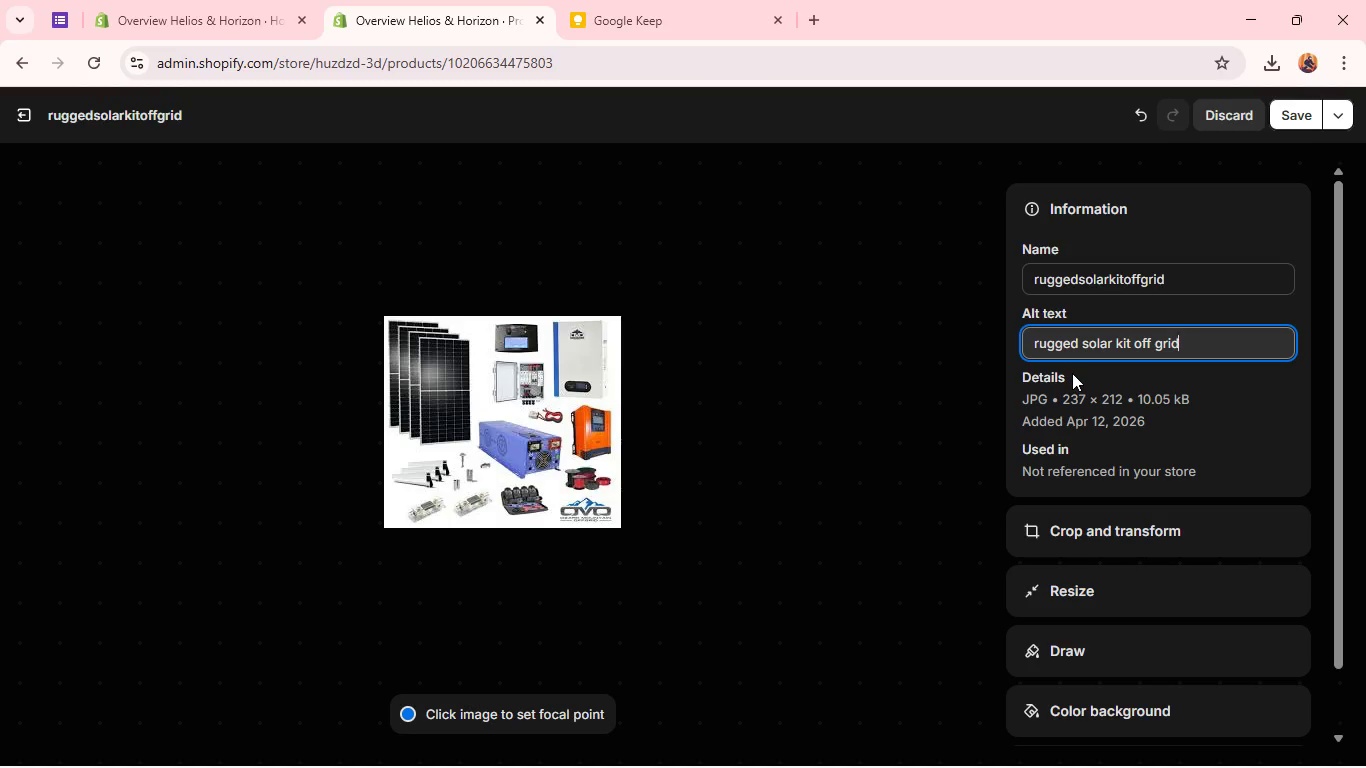 
left_click([1288, 119])
 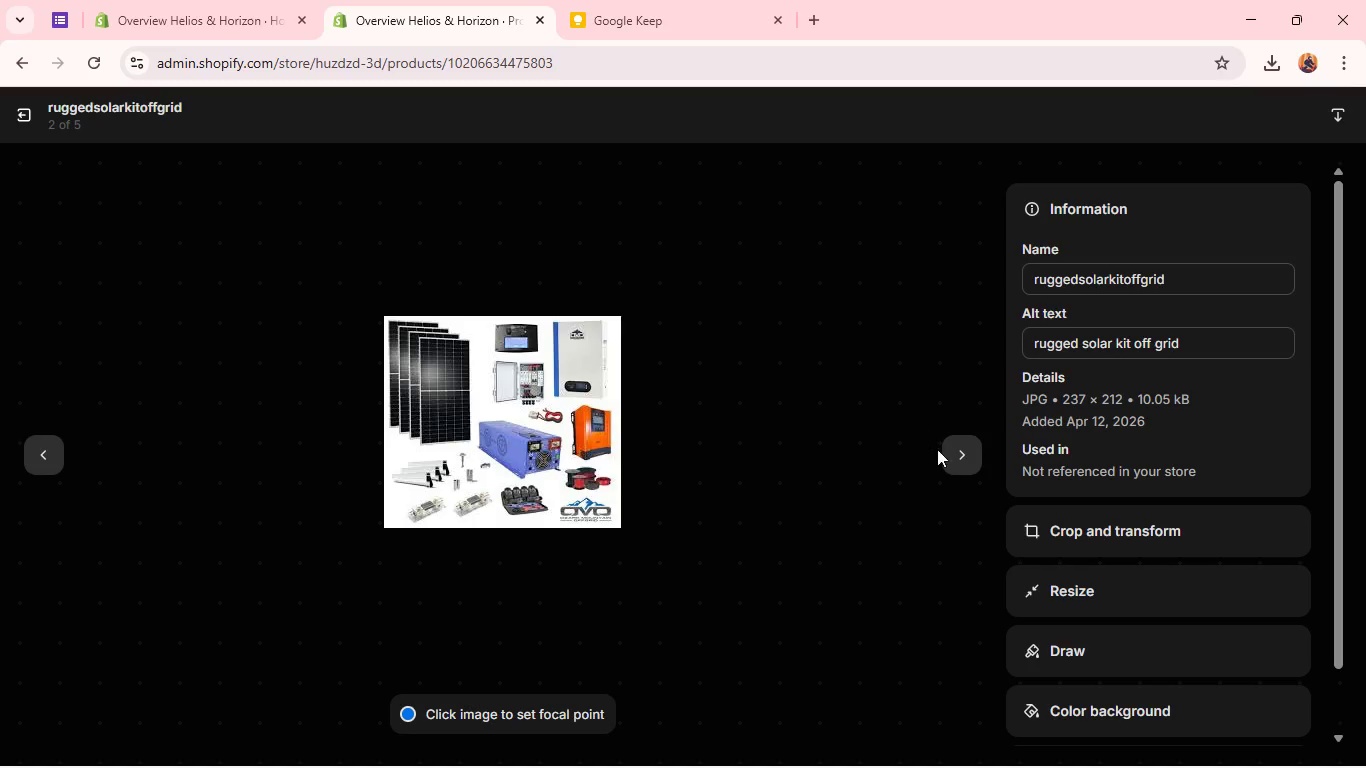 
left_click([952, 463])
 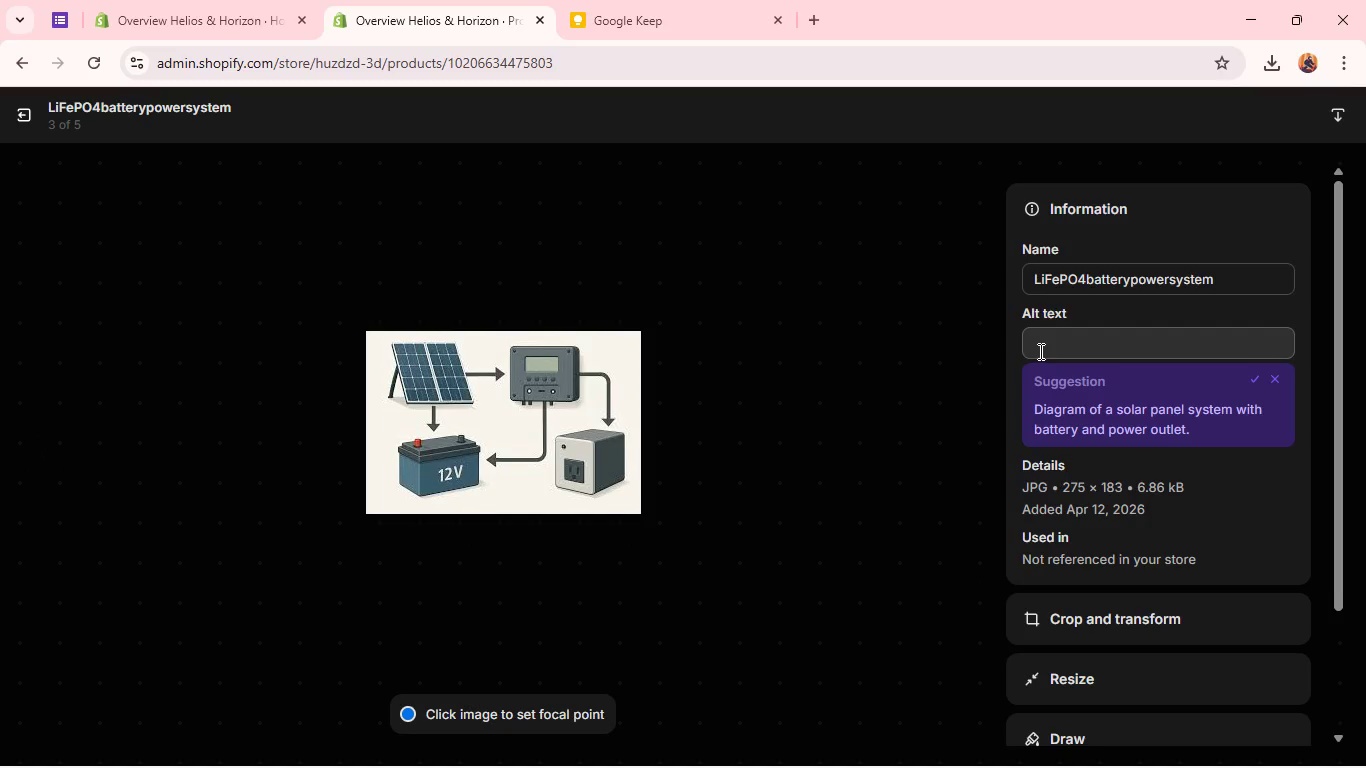 
wait(5.53)
 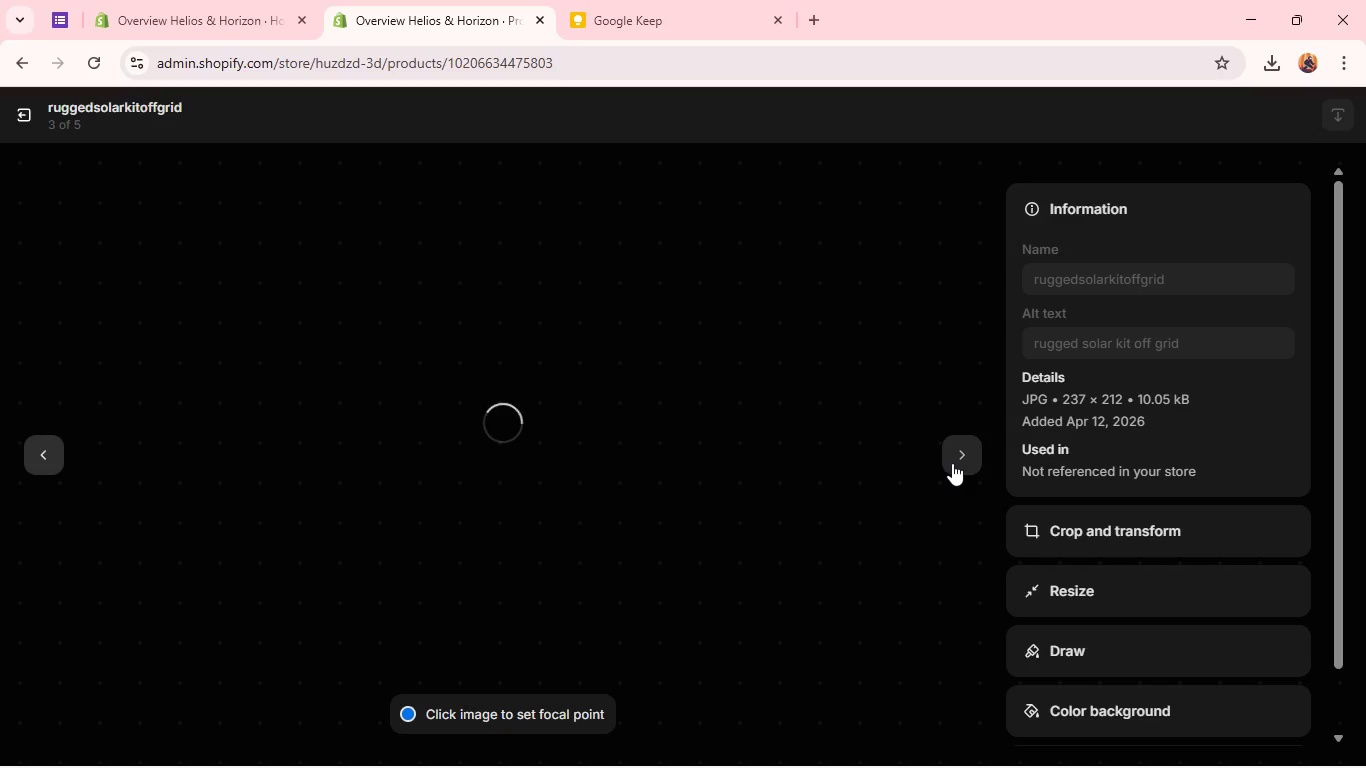 
left_click([1039, 351])
 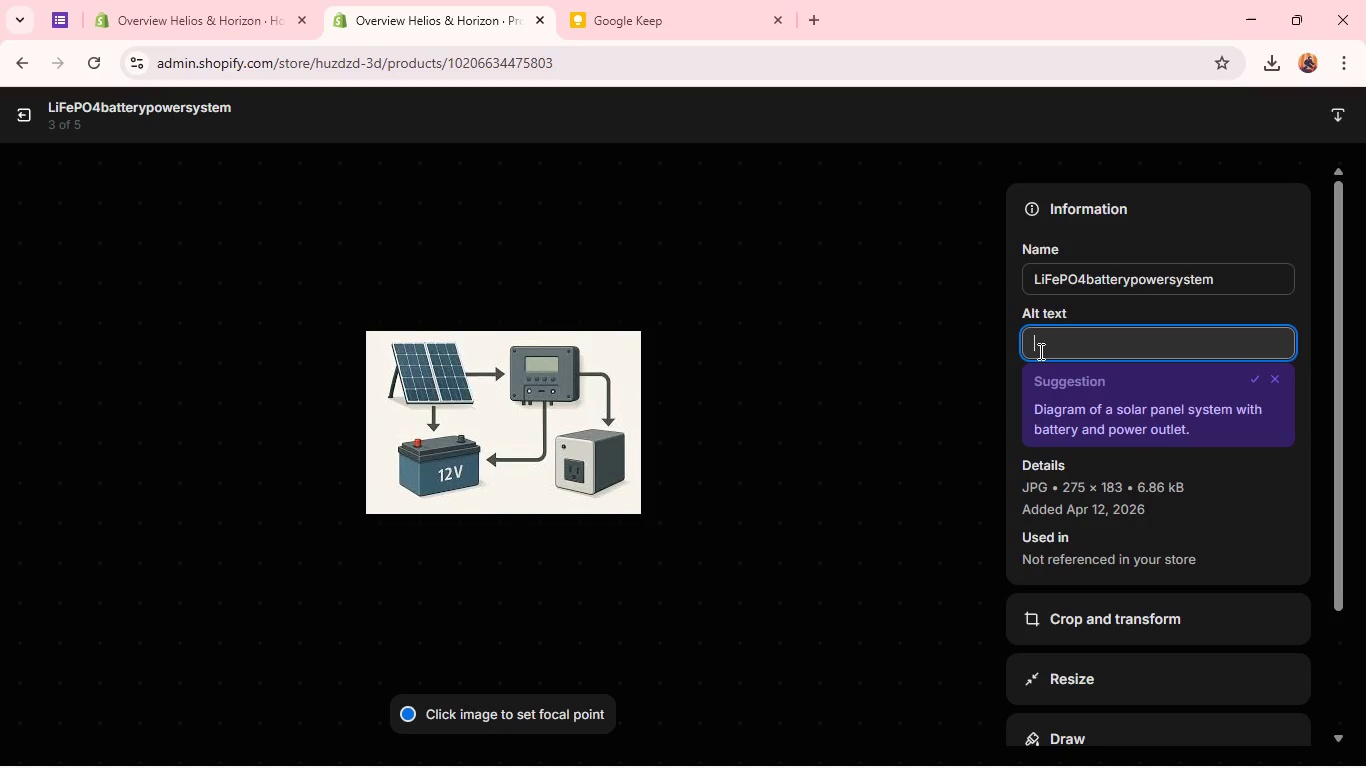 
type(life)
key(Backspace)
key(Backspace)
key(Backspace)
key(Backspace)
type(LiFePO4 )
 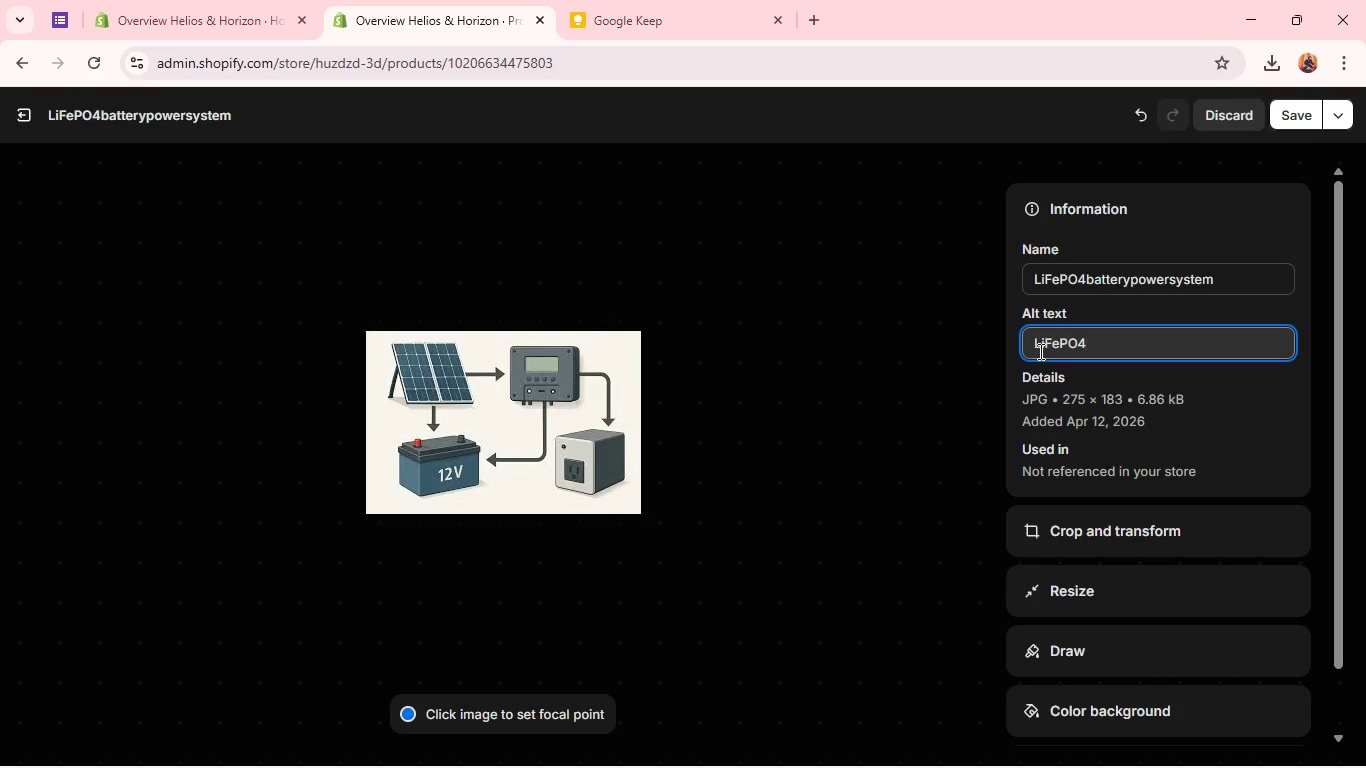 
type(battery power system)
key(Backspace)
key(Backspace)
key(Backspace)
key(Backspace)
type(ystem)
 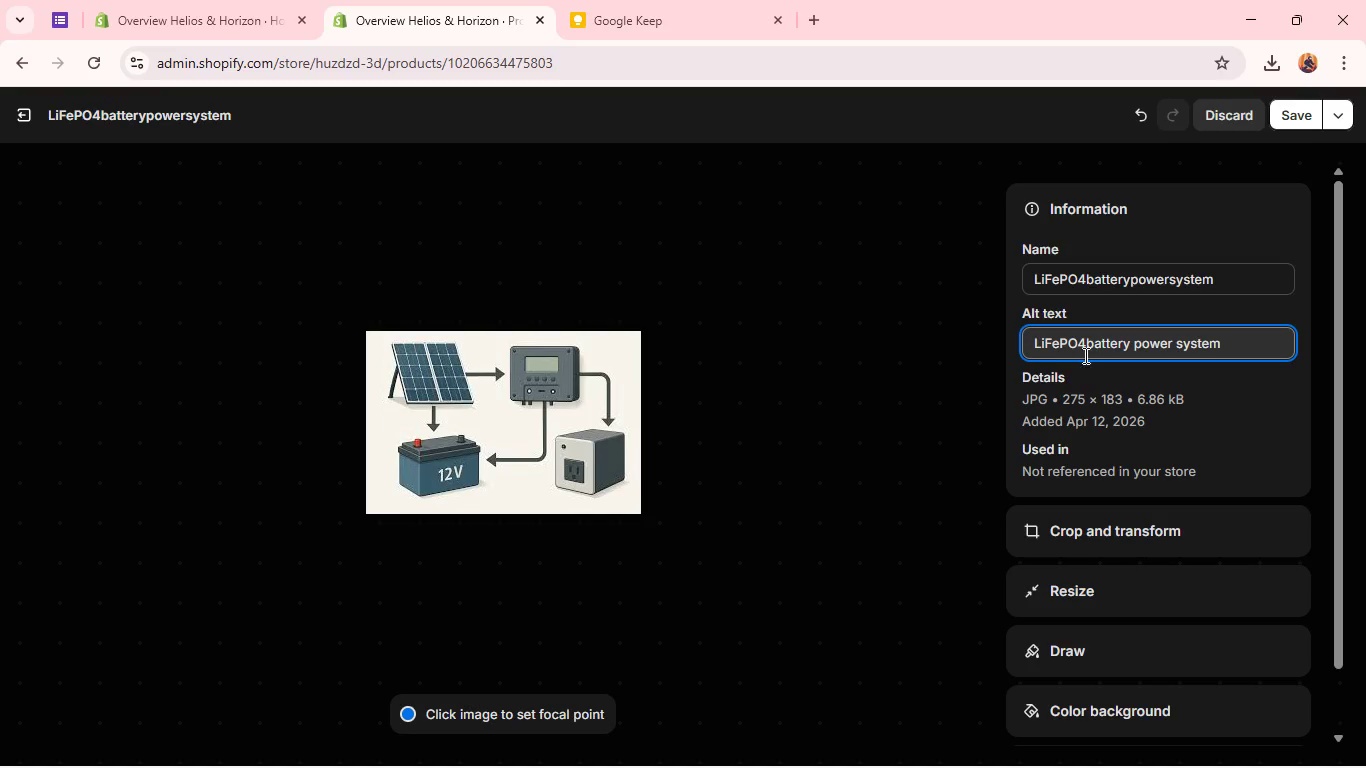 
left_click([1085, 346])
 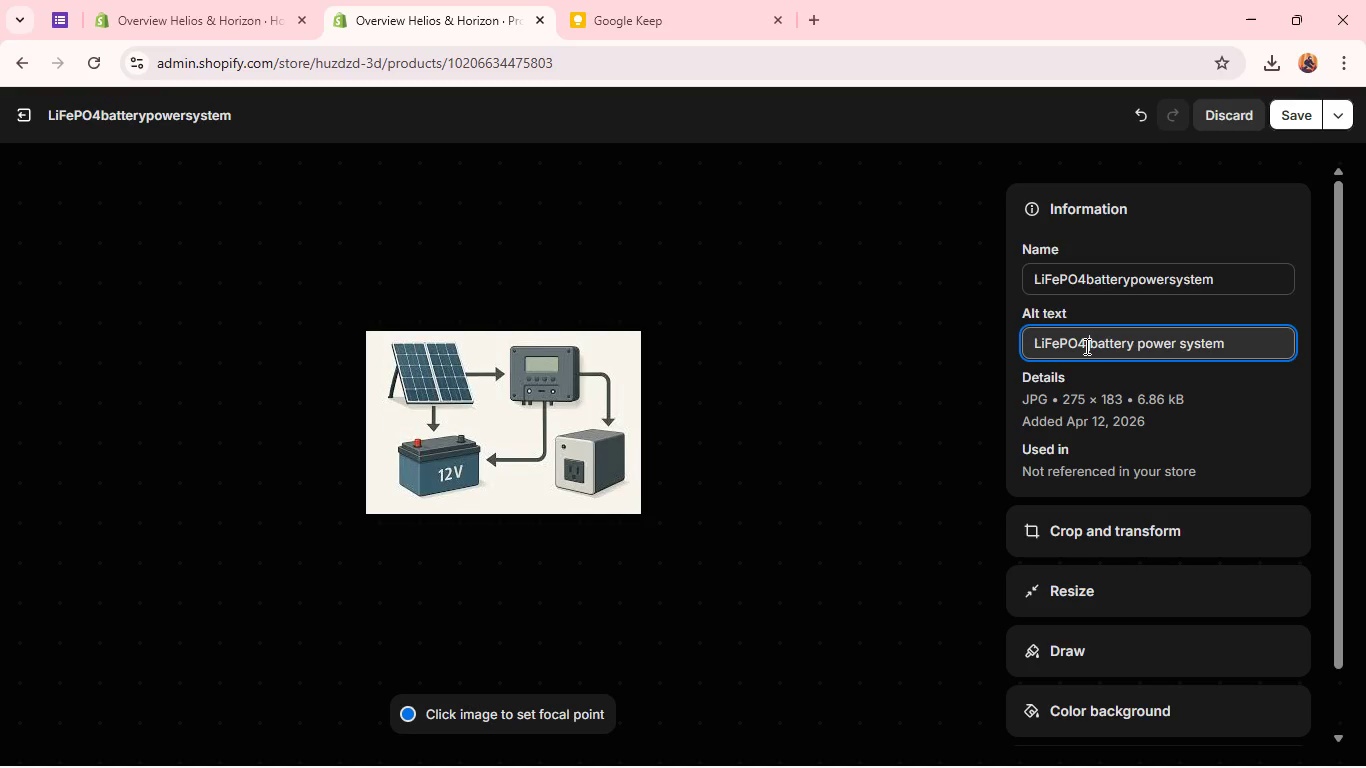 
key(Space)
 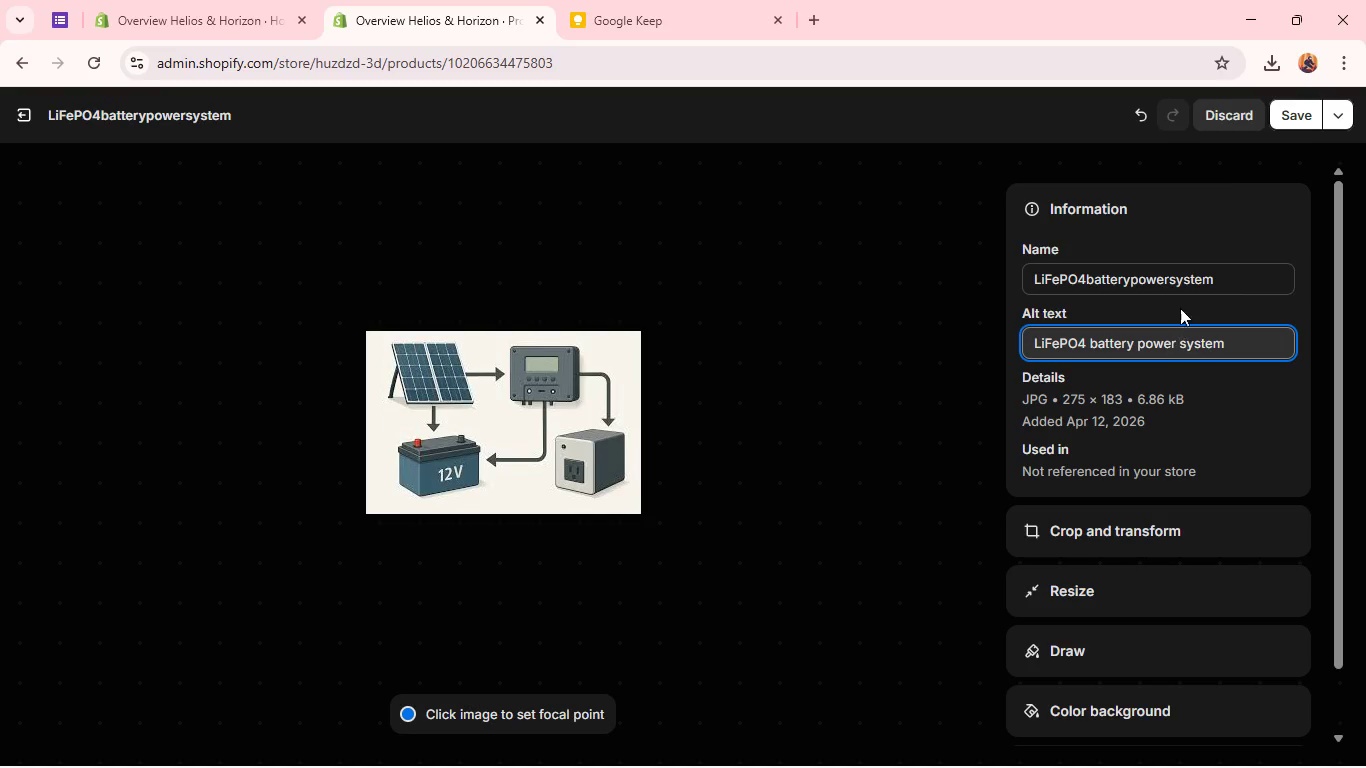 
wait(5.17)
 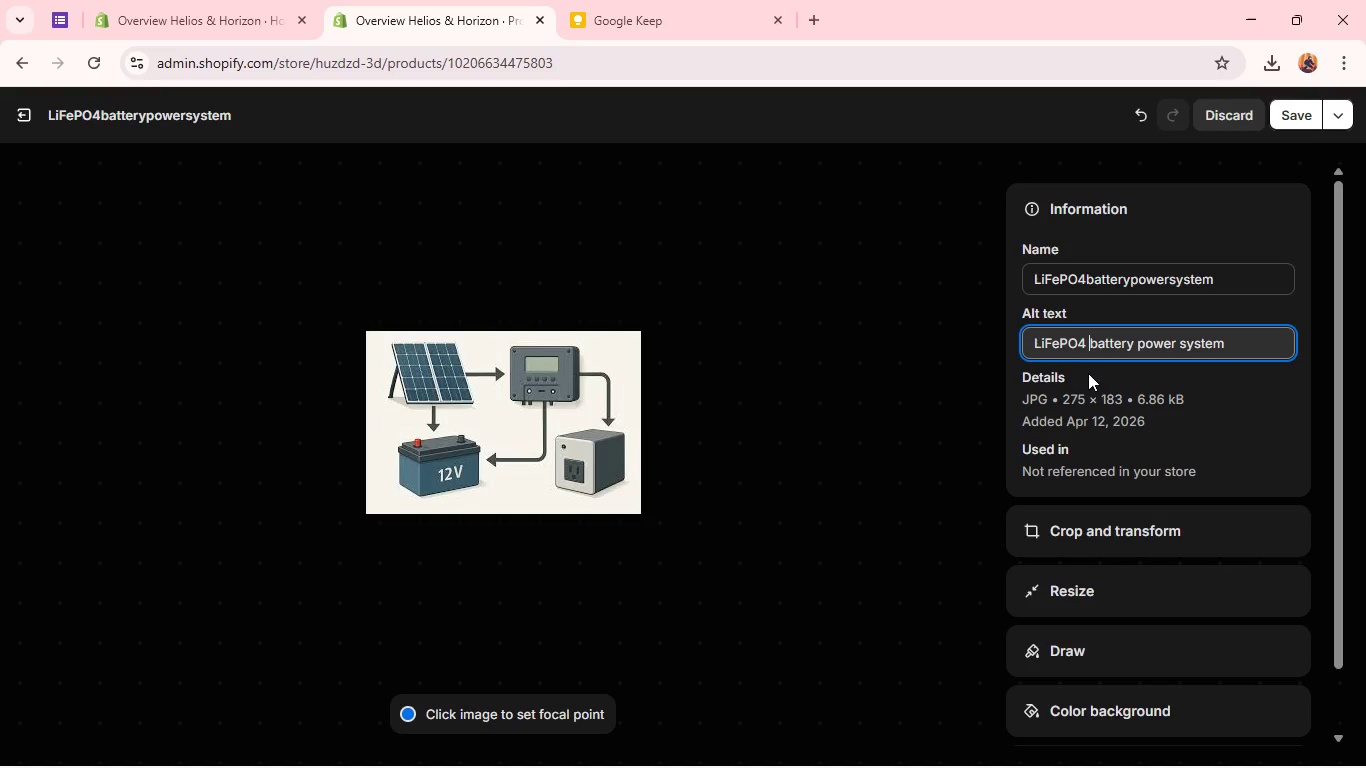 
left_click([1291, 117])
 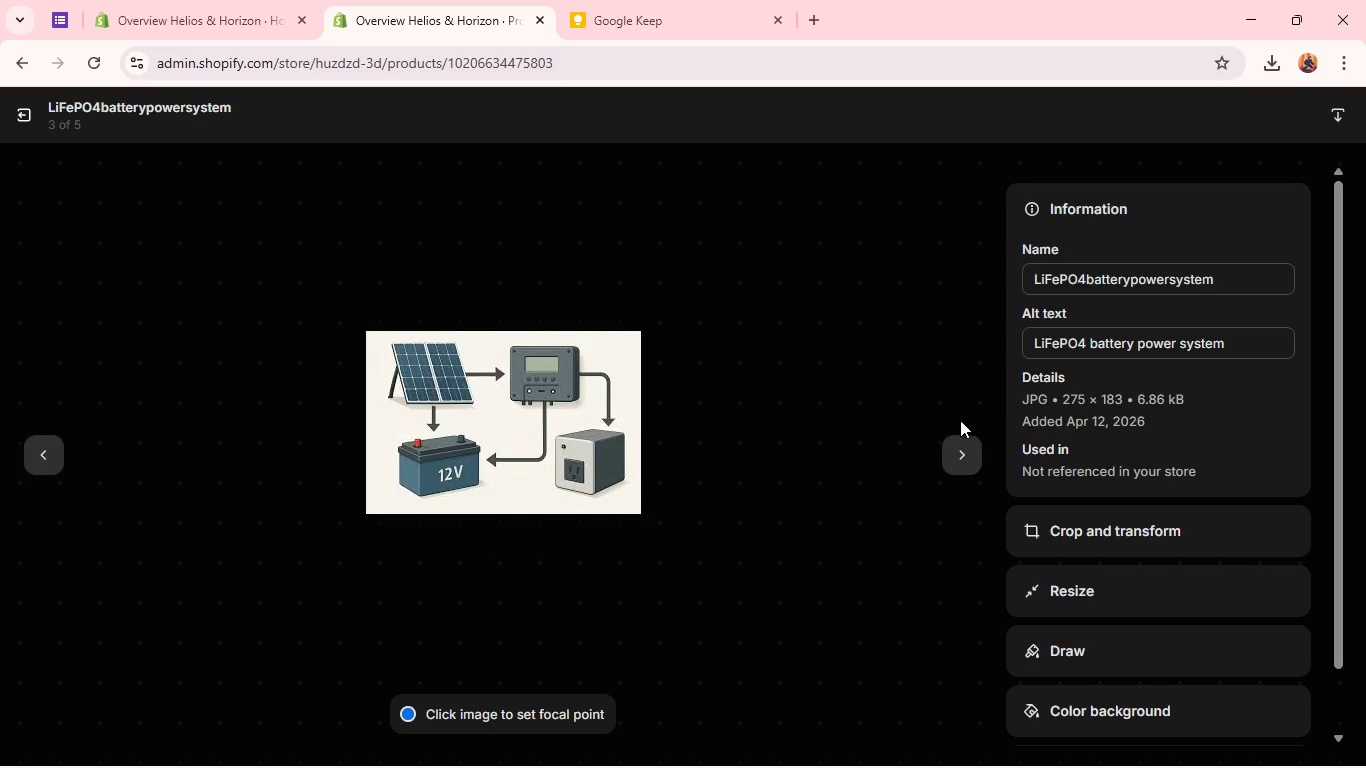 
left_click([956, 458])
 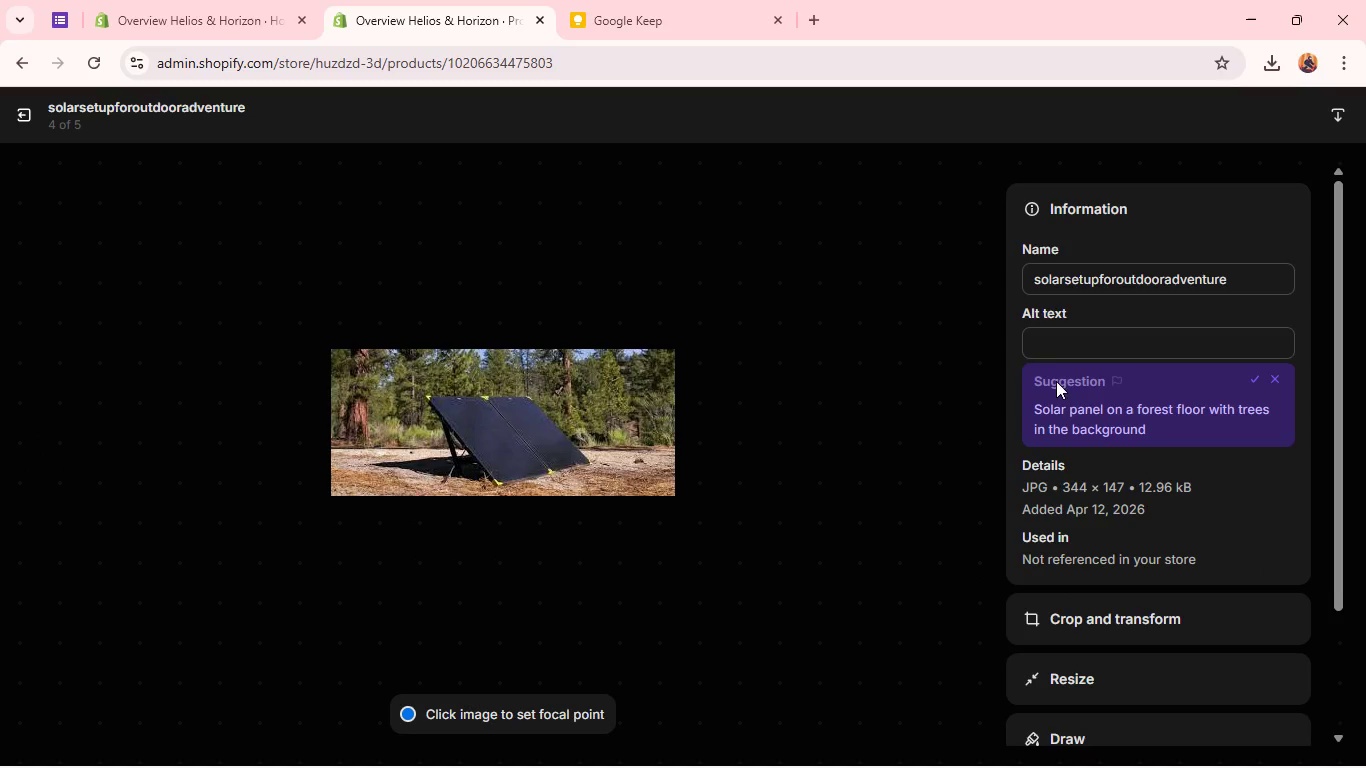 
left_click([1063, 343])
 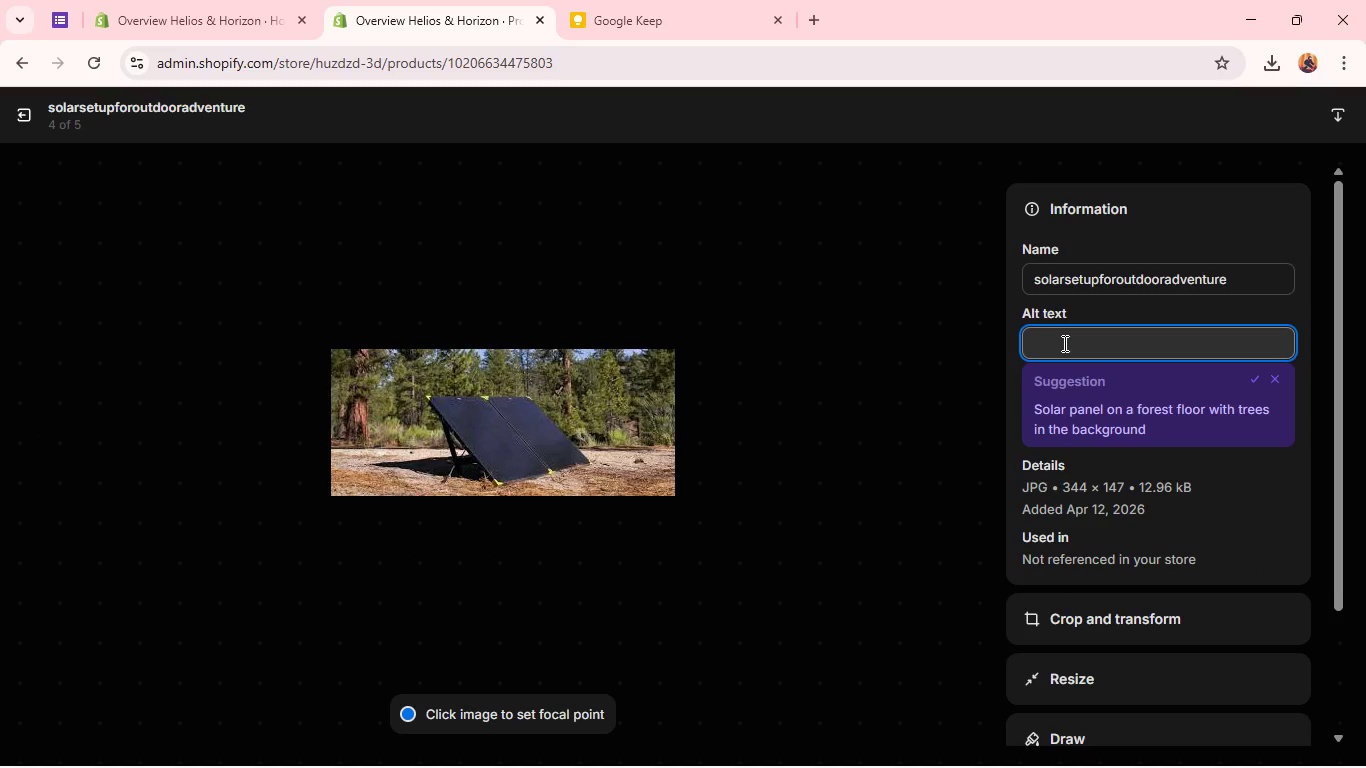 
type(solar setup for outdoor adventure)
 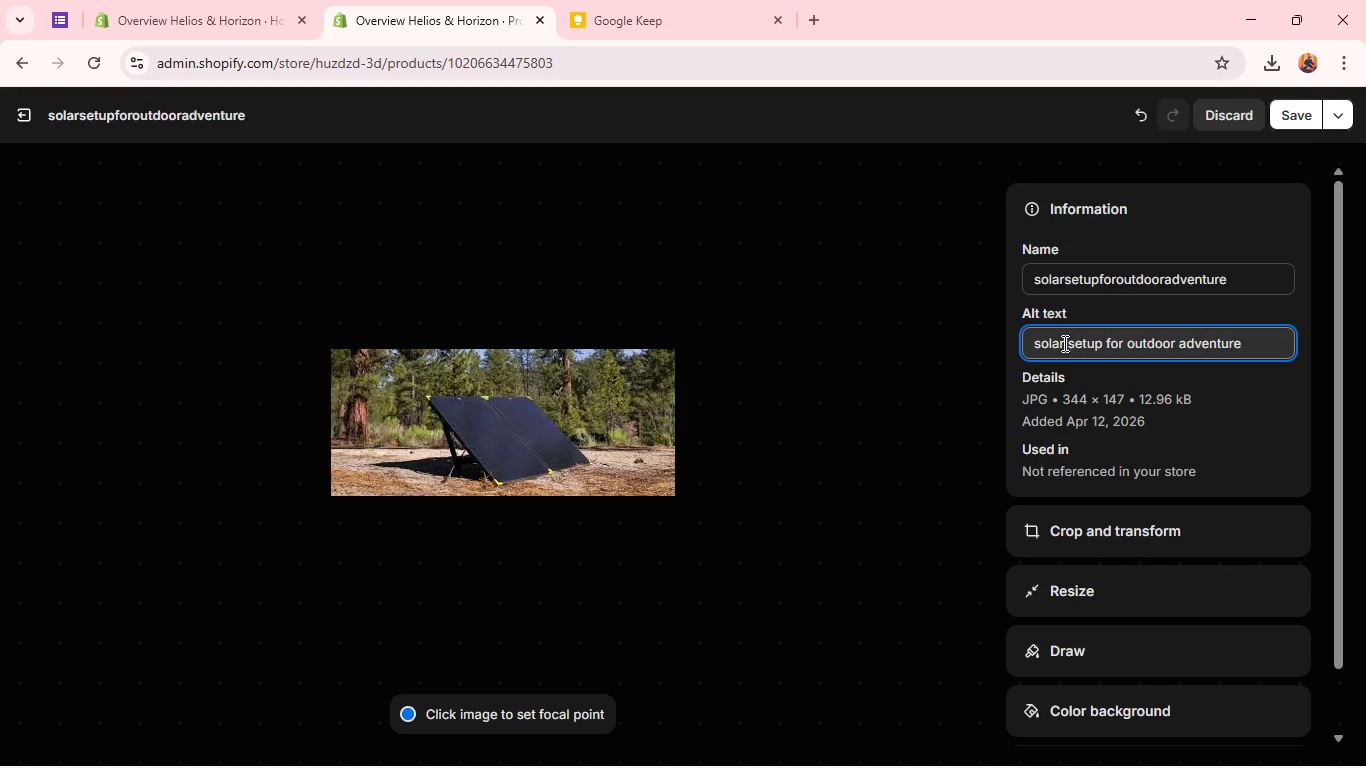 
wait(9.88)
 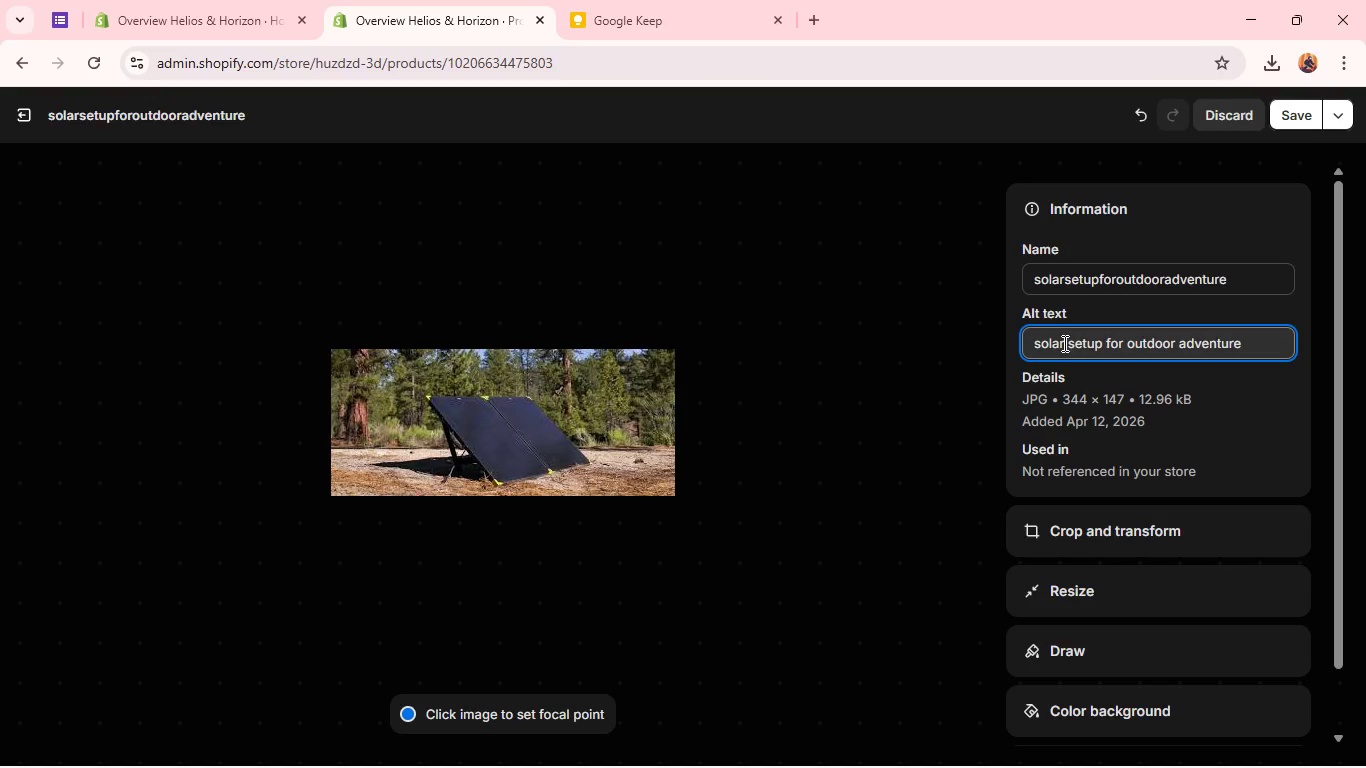 
left_click([1288, 111])
 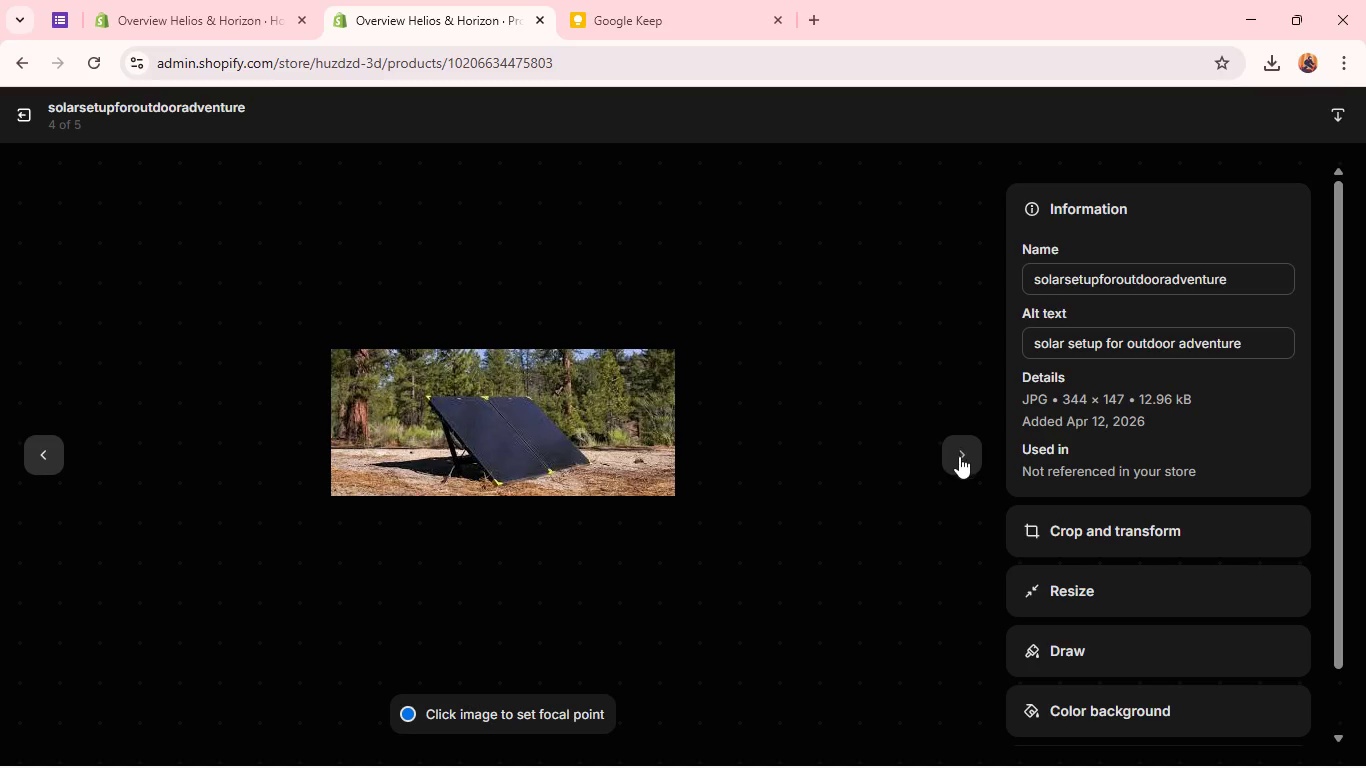 
left_click([958, 458])
 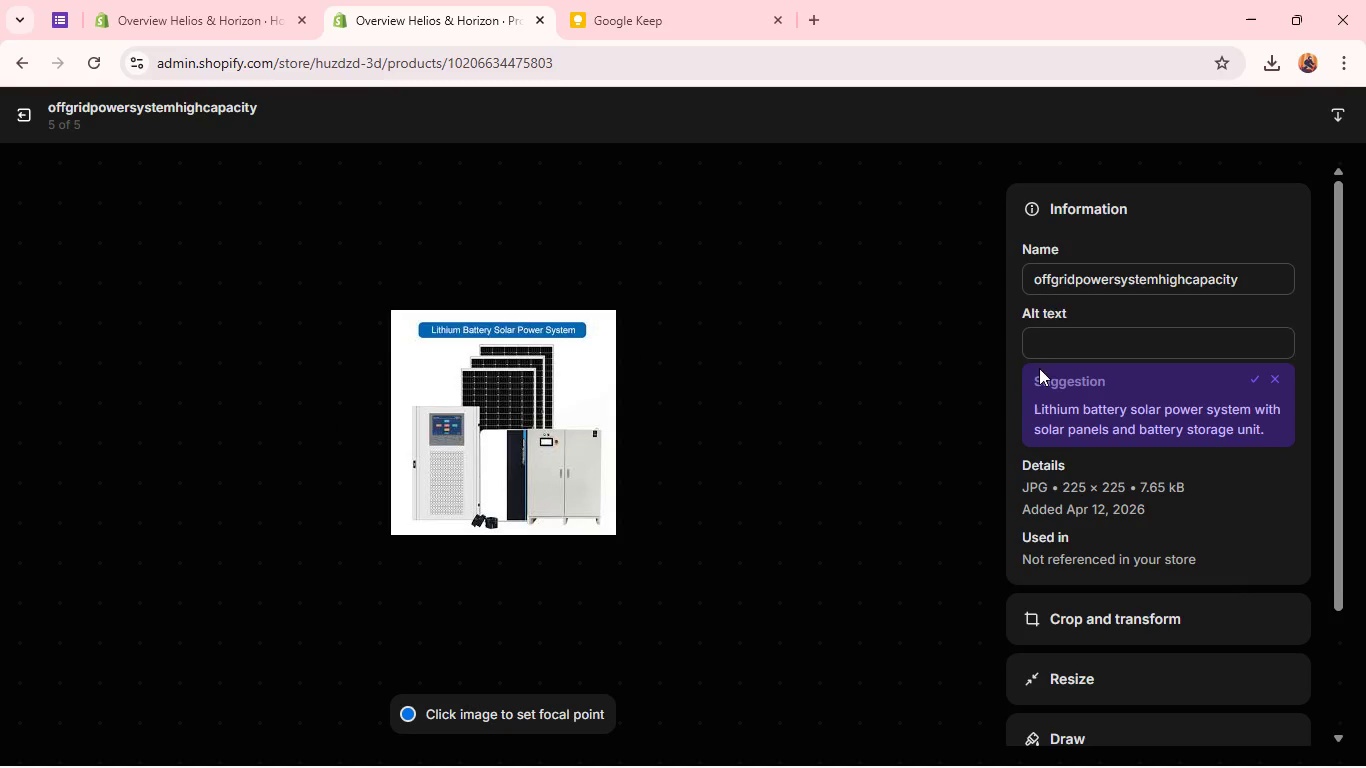 
left_click([1072, 342])
 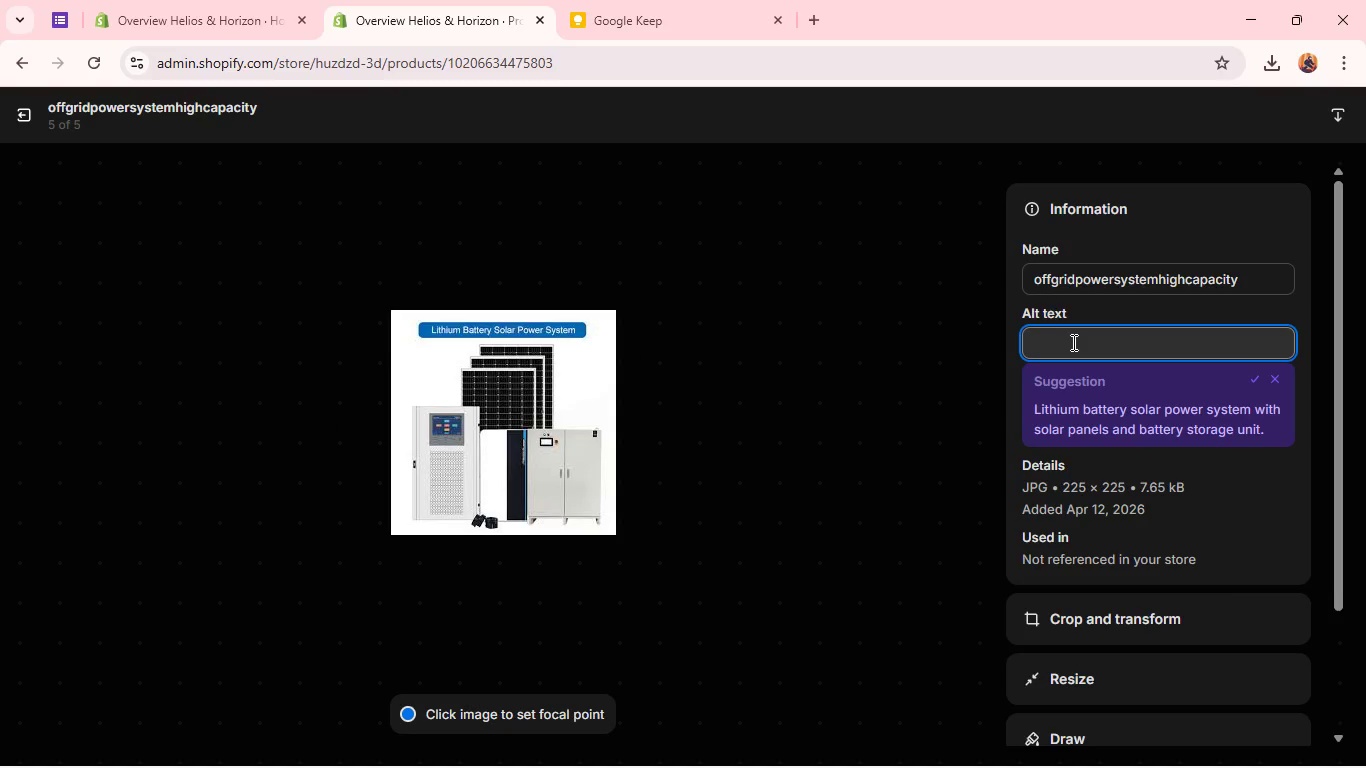 
type(off)
 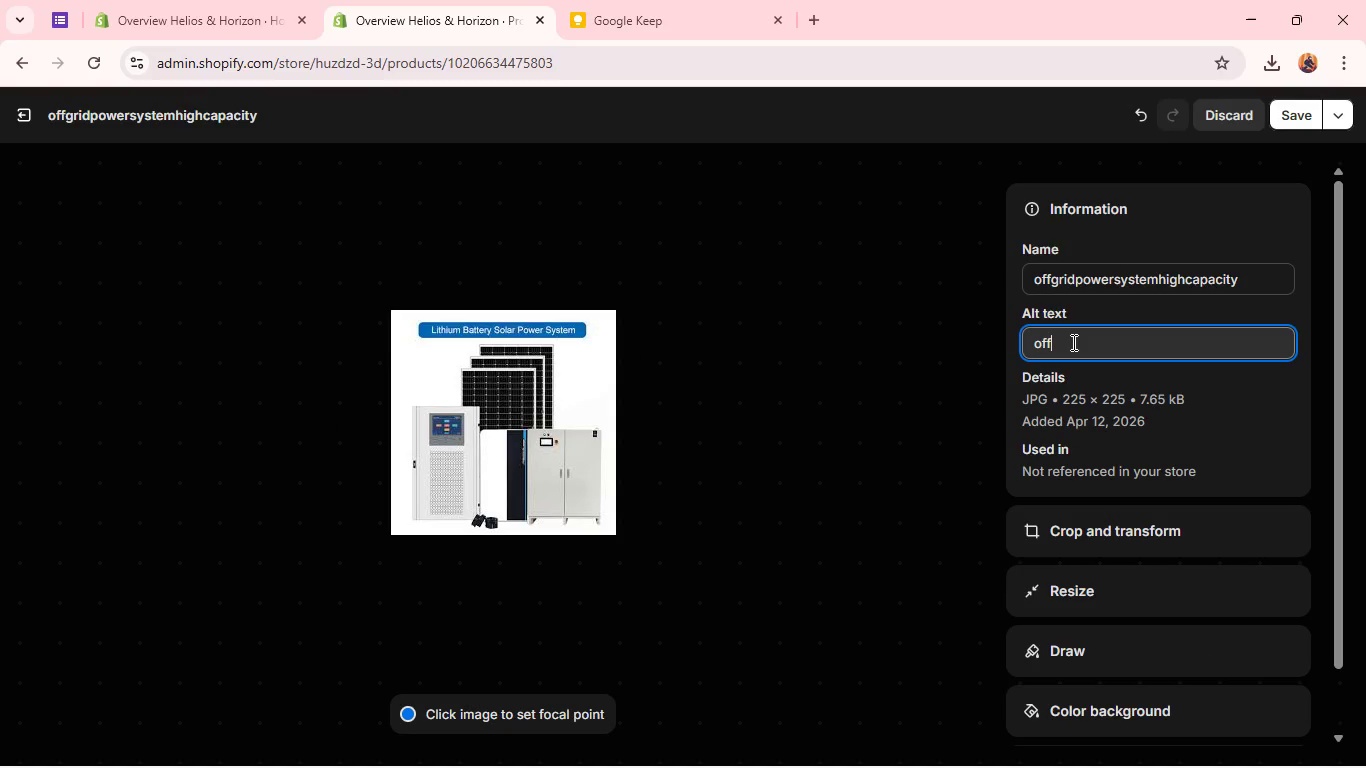 
type( grid )
 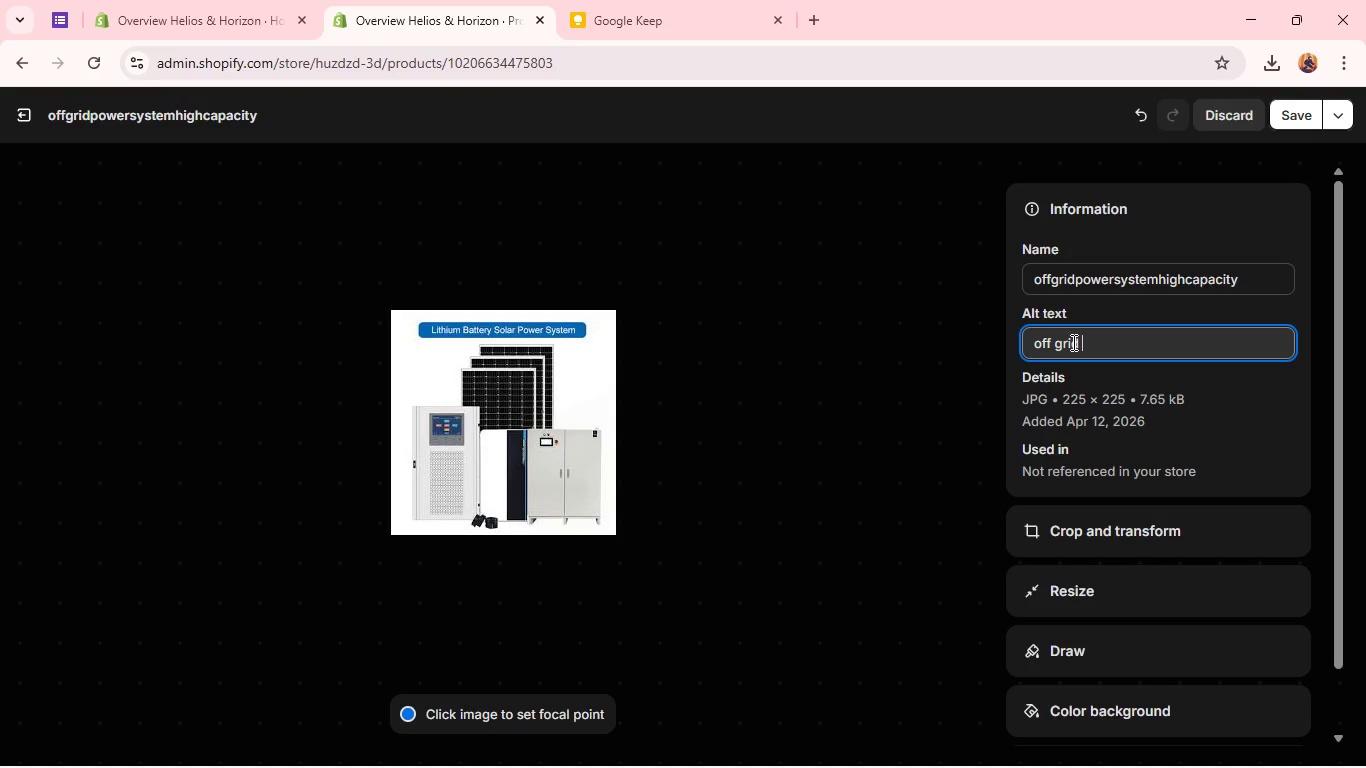 
type(power system high capacity)
 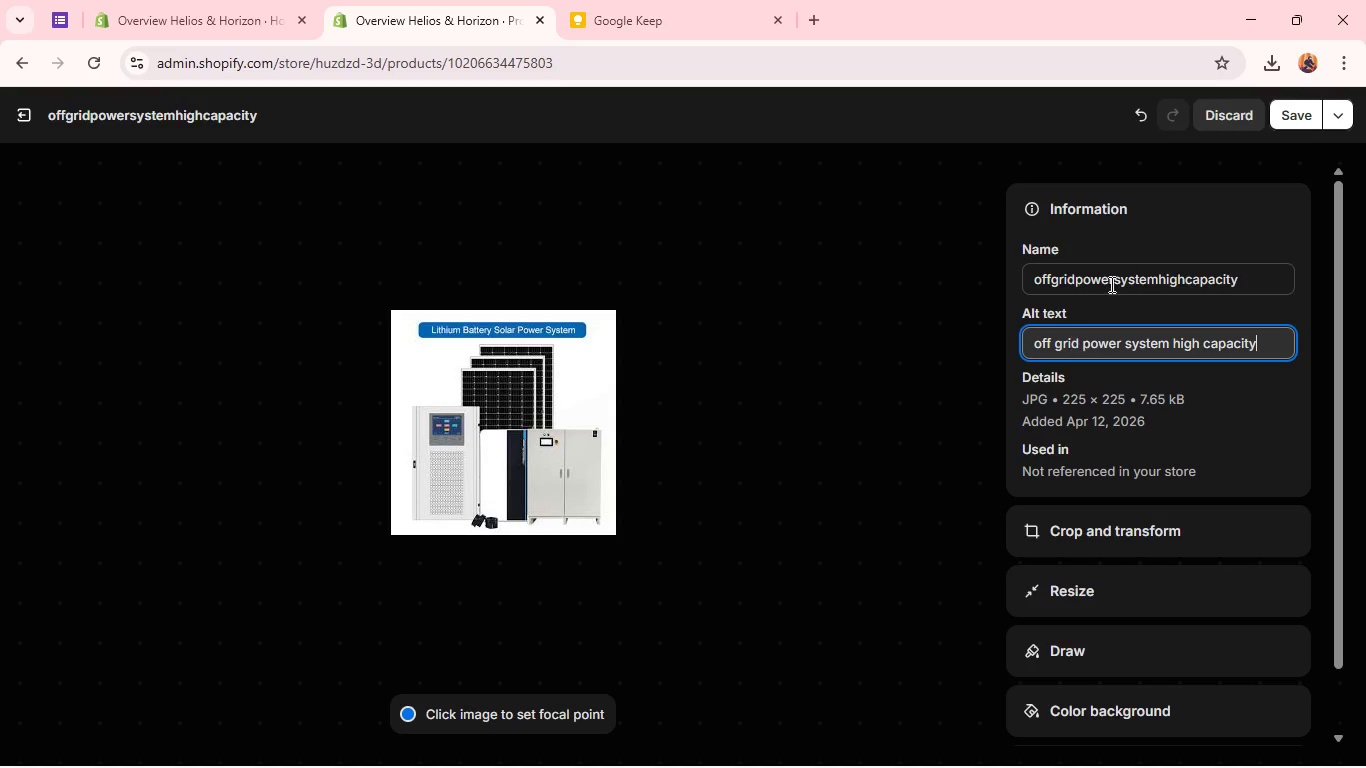 
wait(5.83)
 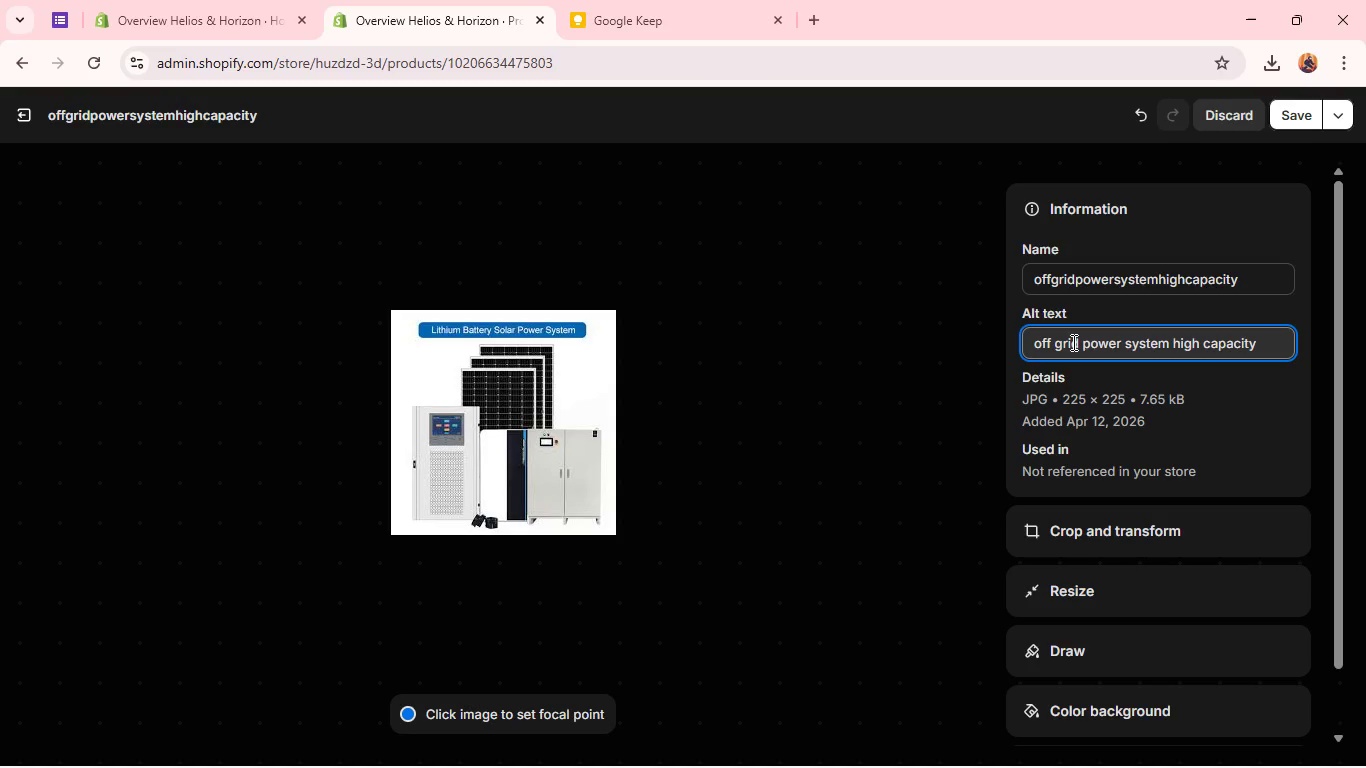 
left_click([1281, 116])
 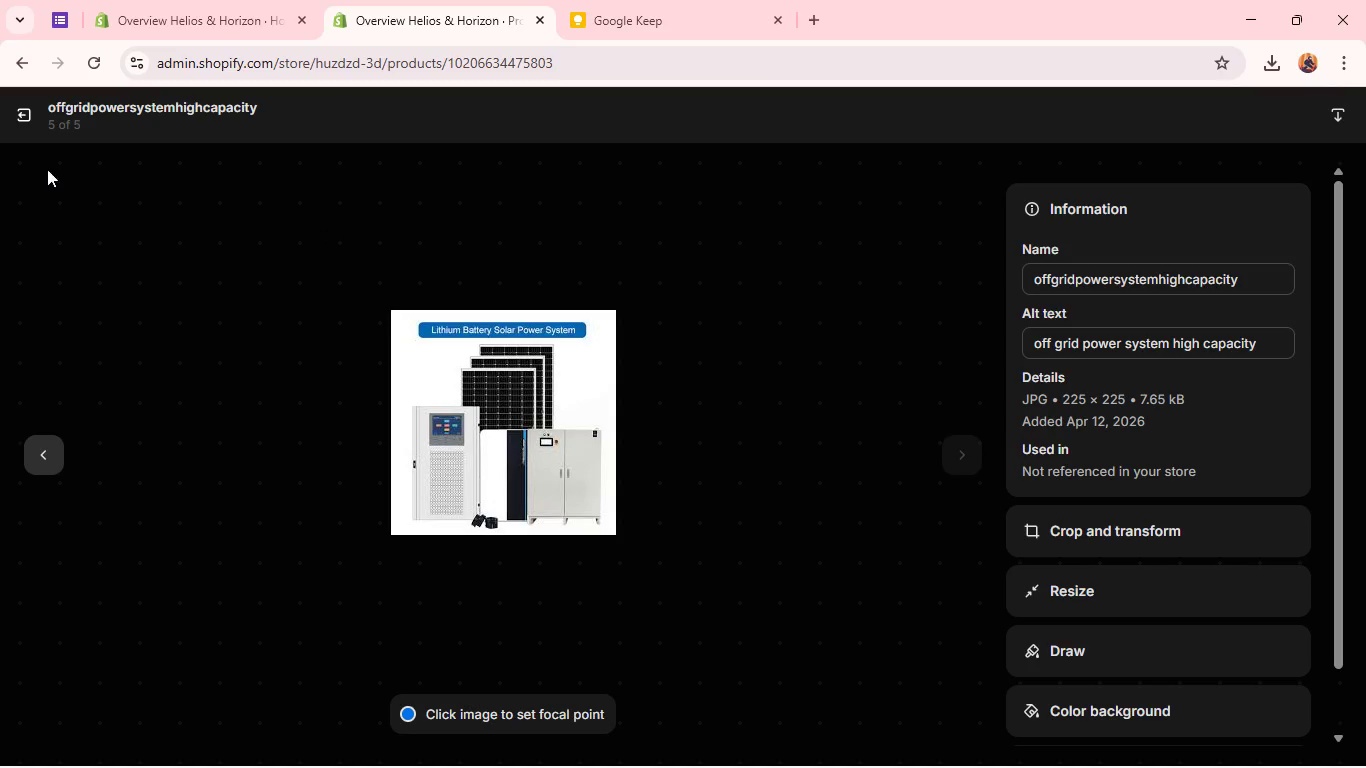 
wait(7.06)
 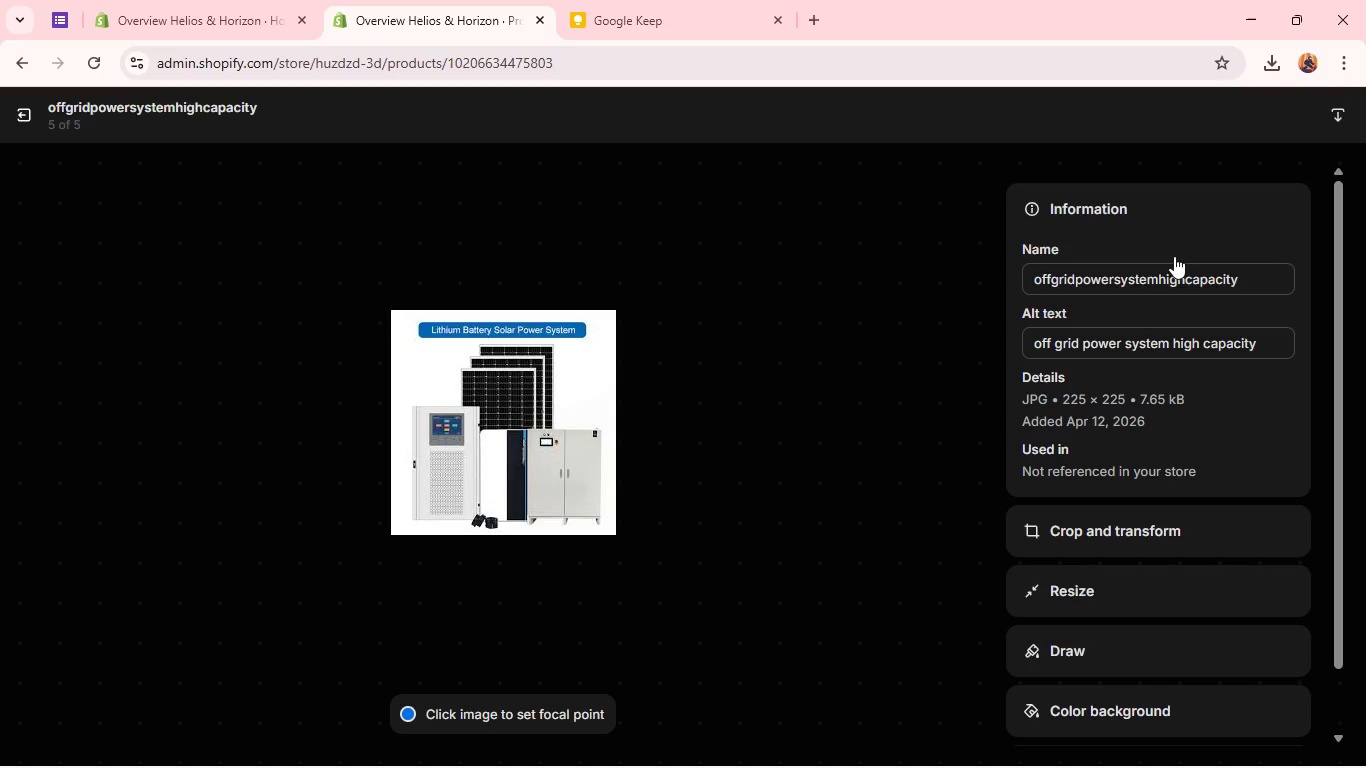 
left_click([21, 119])
 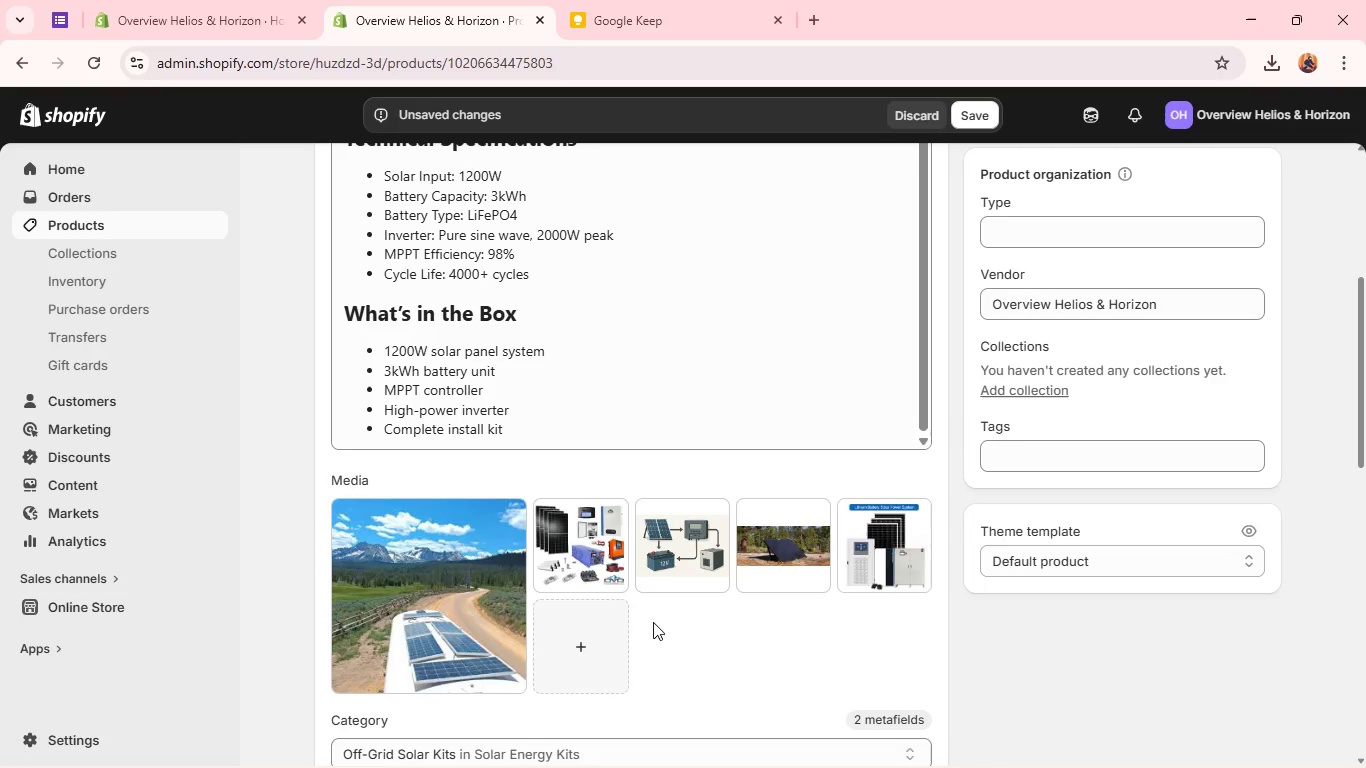 
wait(5.8)
 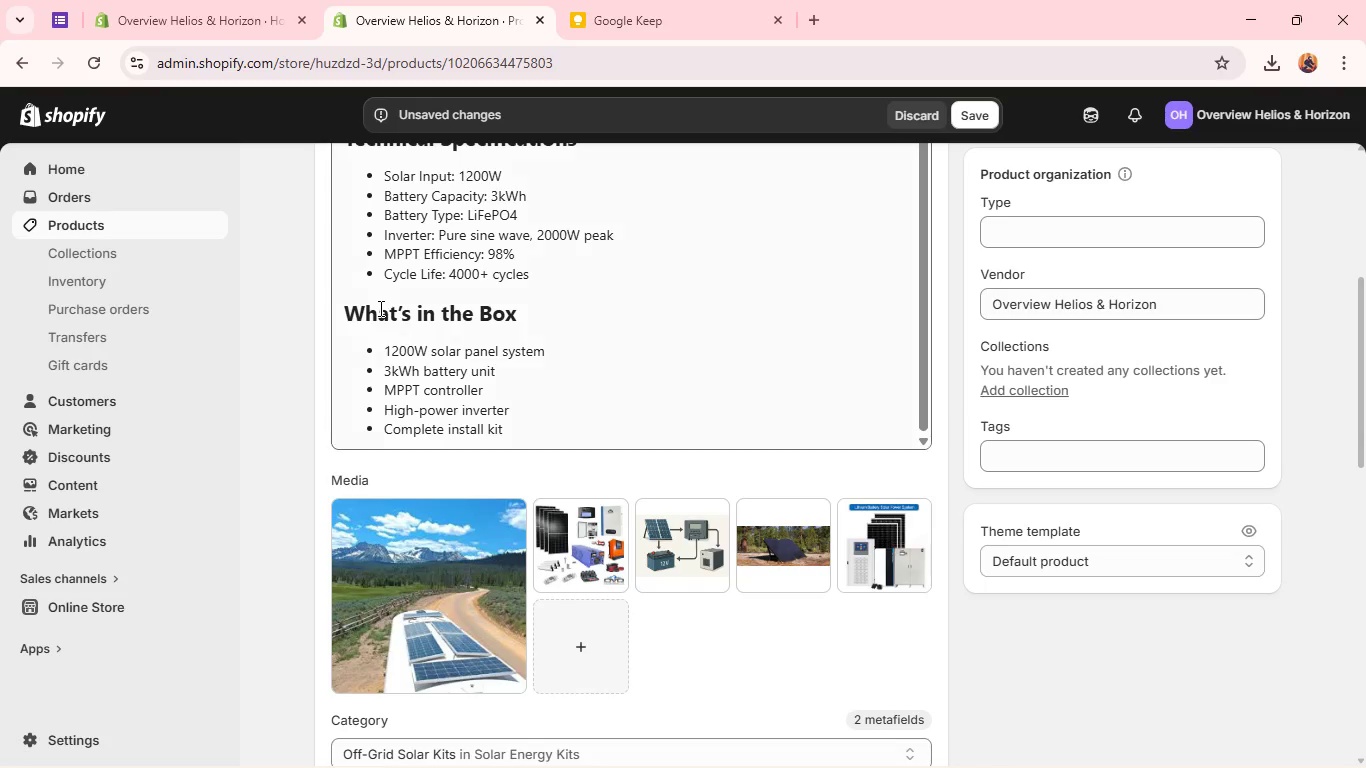 
left_click([589, 577])
 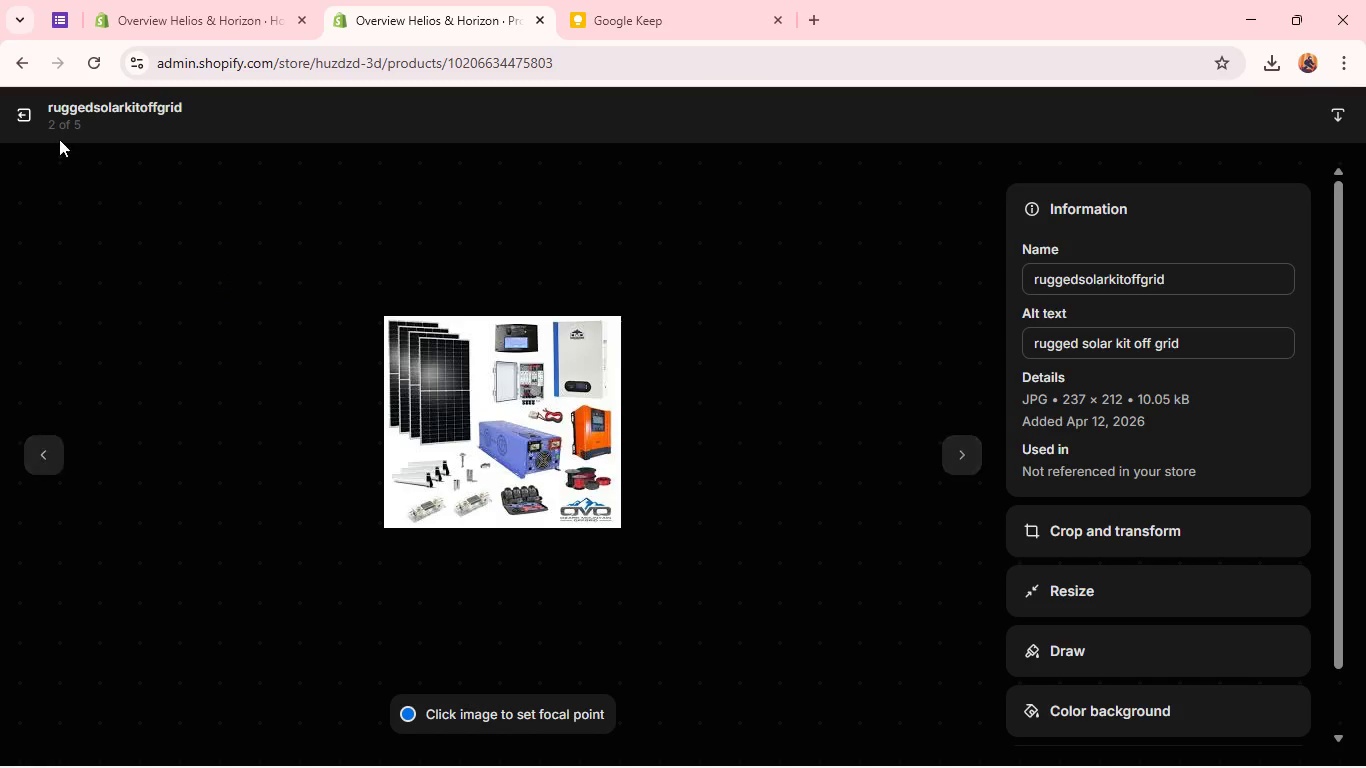 
left_click([30, 112])
 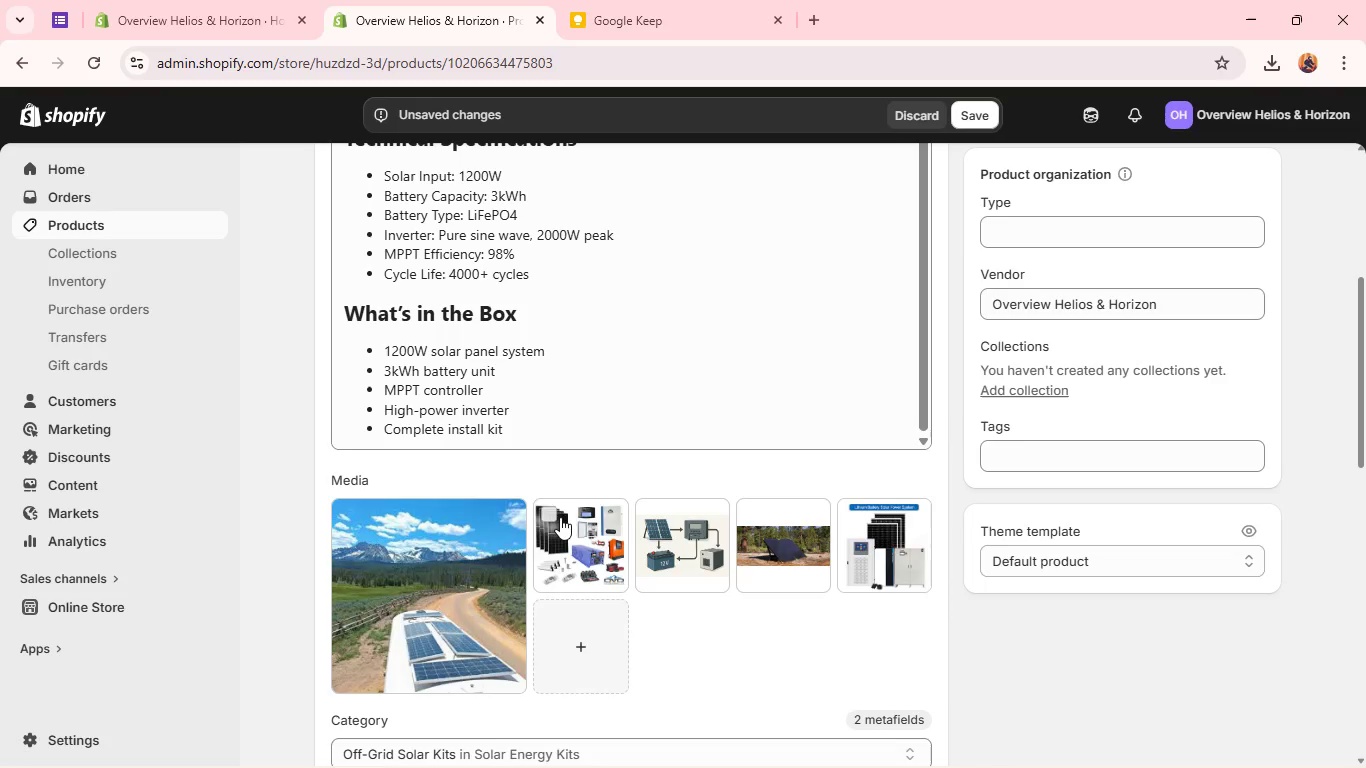 
left_click_drag(start_coordinate=[572, 534], to_coordinate=[873, 533])
 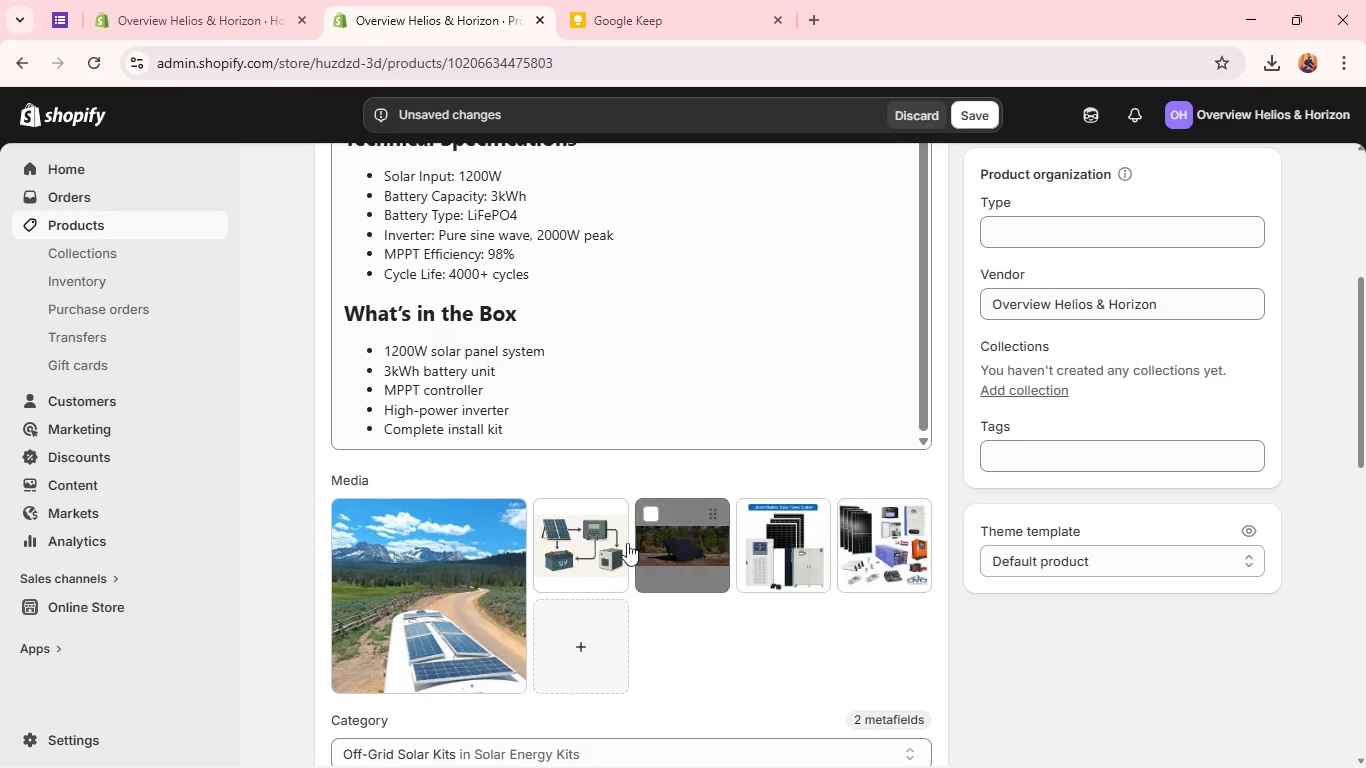 
left_click_drag(start_coordinate=[569, 554], to_coordinate=[775, 544])
 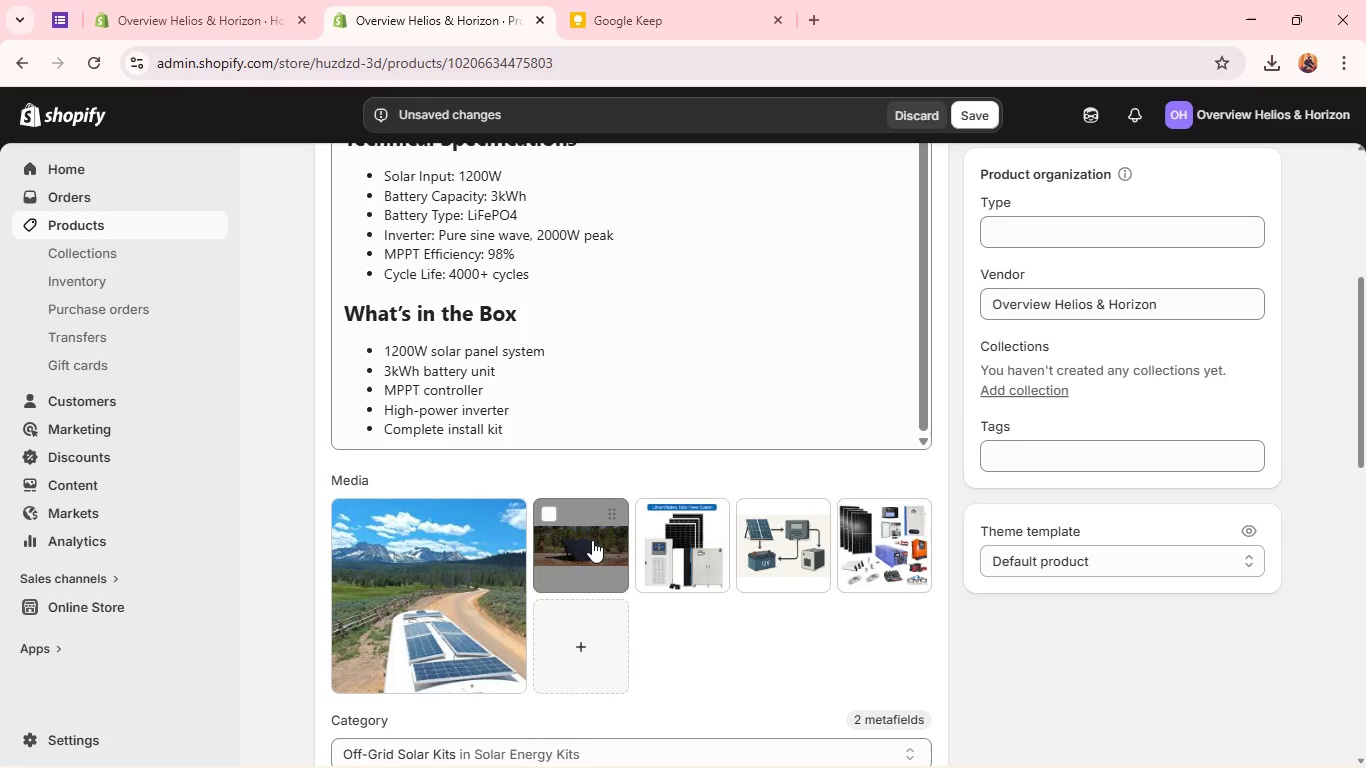 
left_click_drag(start_coordinate=[591, 540], to_coordinate=[685, 543])
 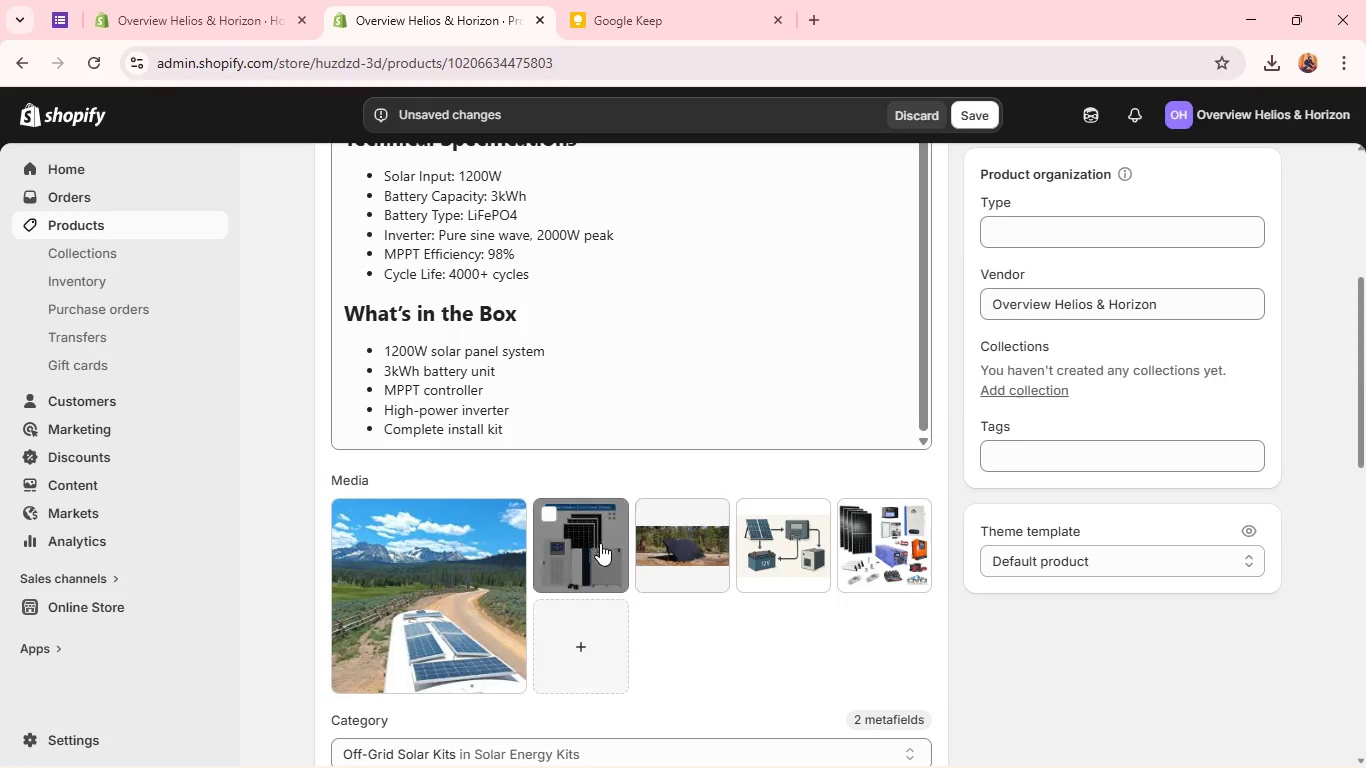 
left_click([600, 543])
 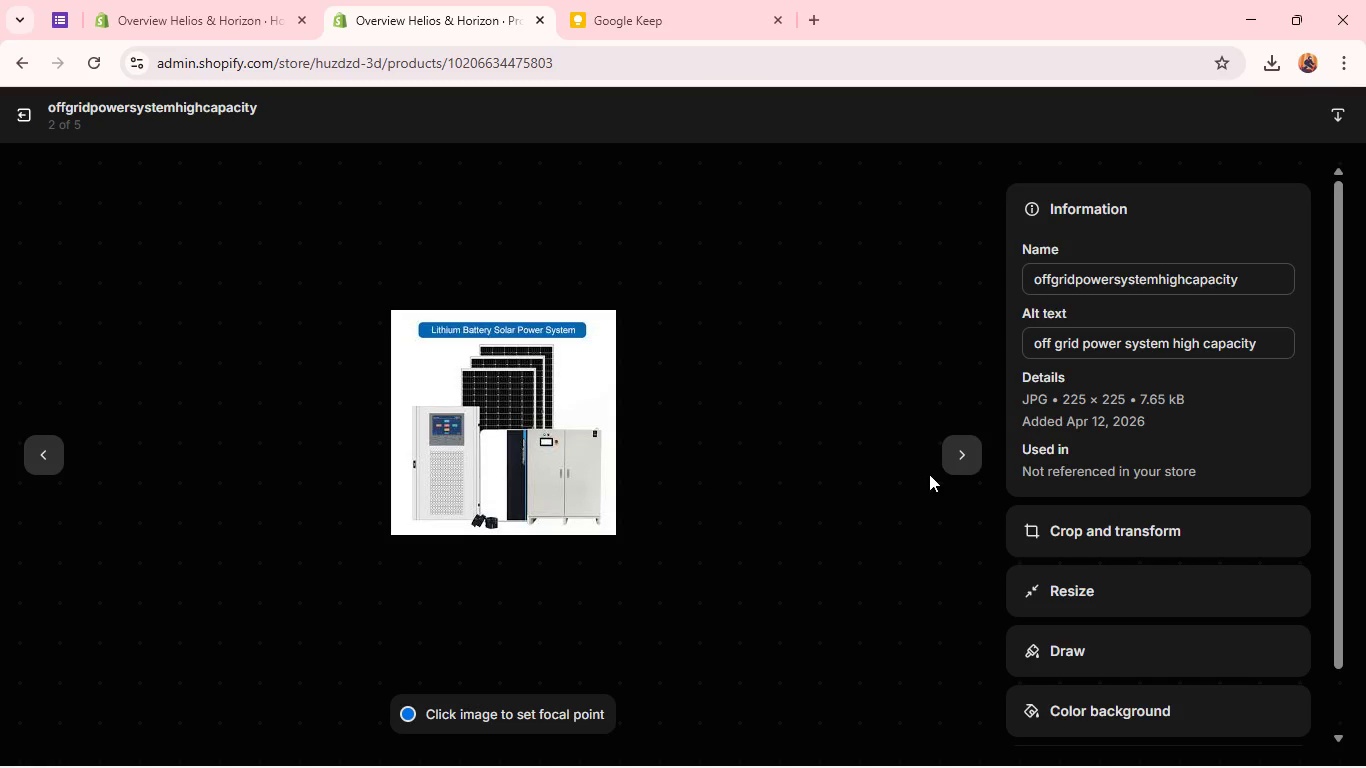 
left_click([962, 460])
 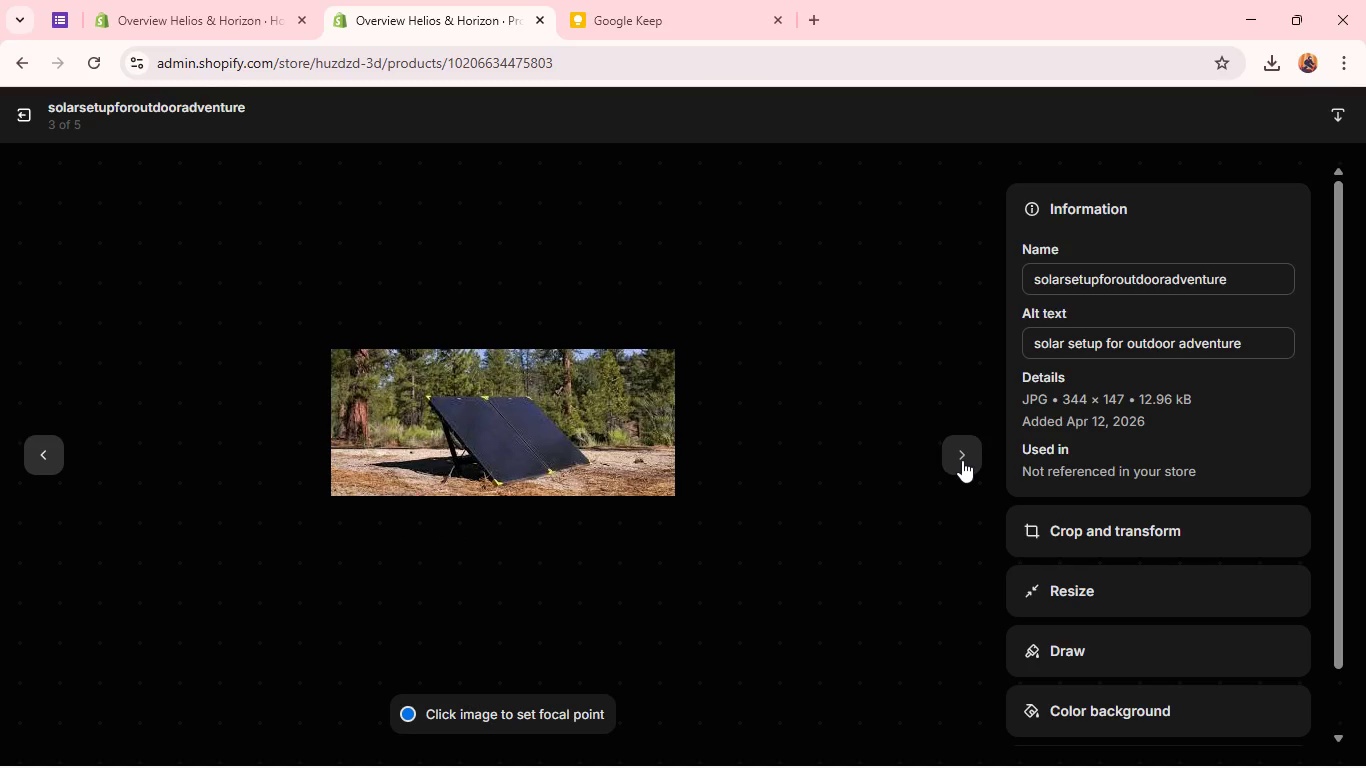 
left_click([962, 460])
 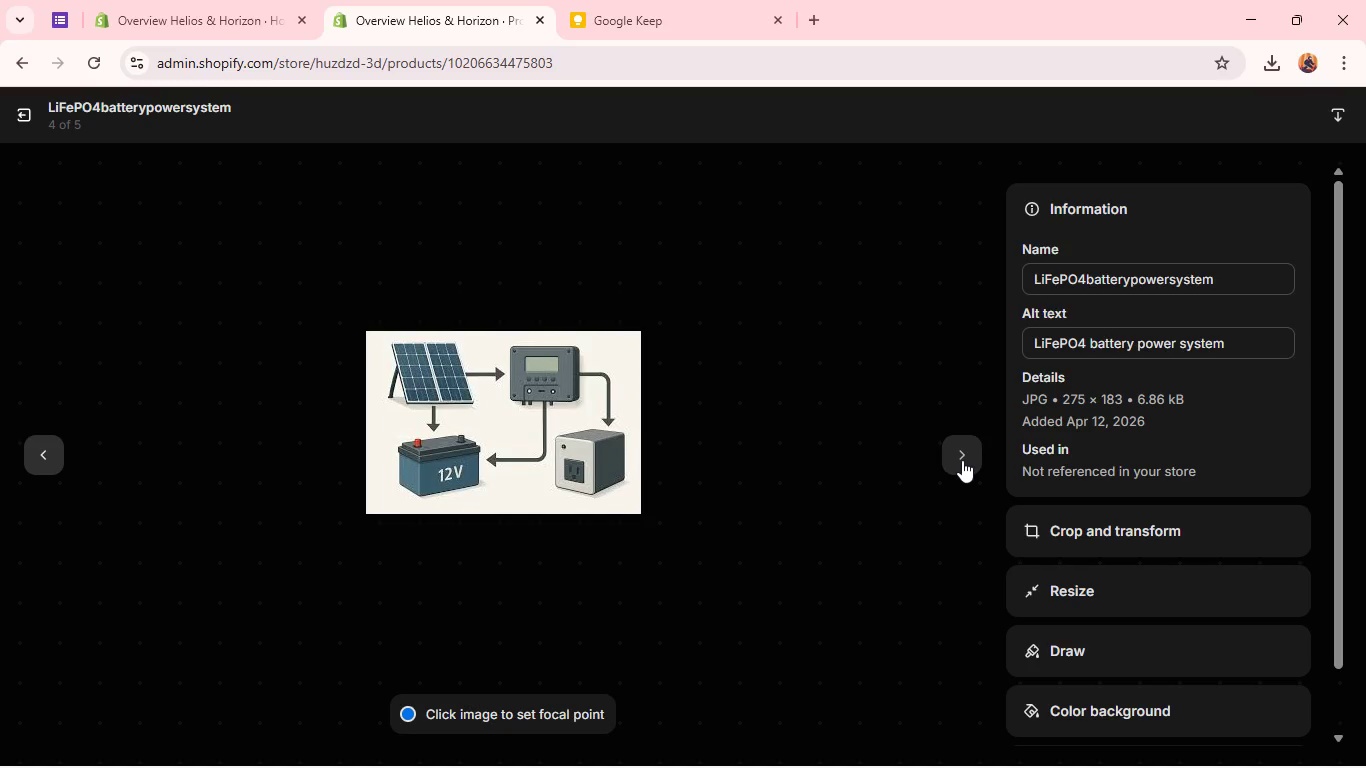 
left_click([962, 460])
 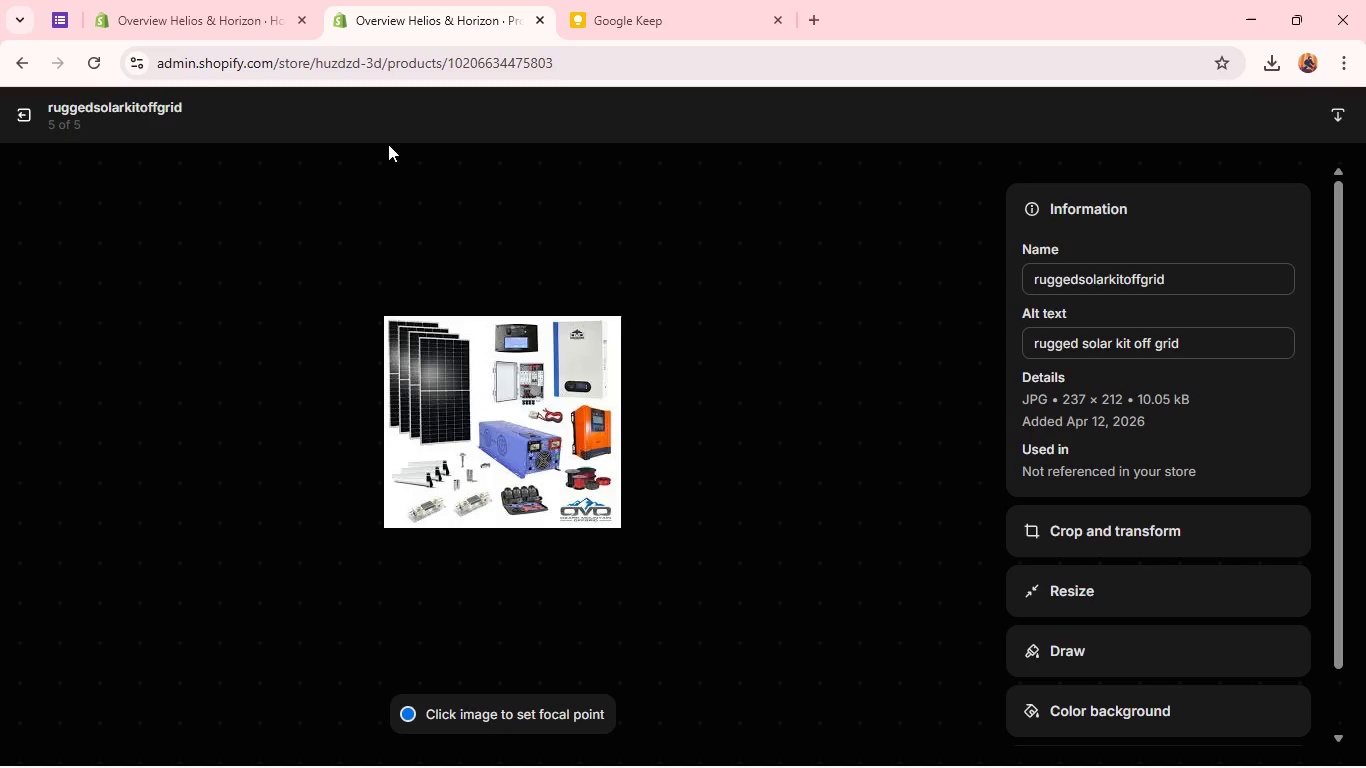 
left_click([14, 119])
 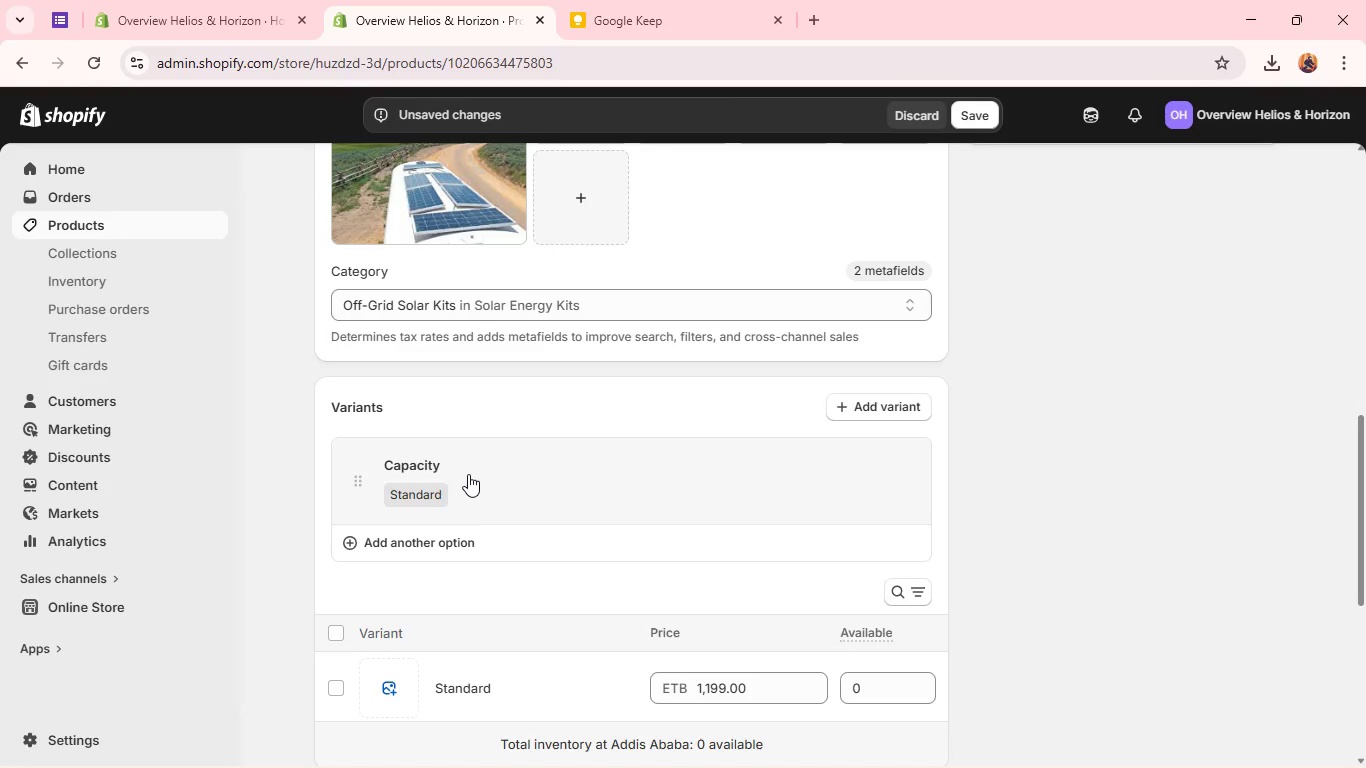 
wait(9.44)
 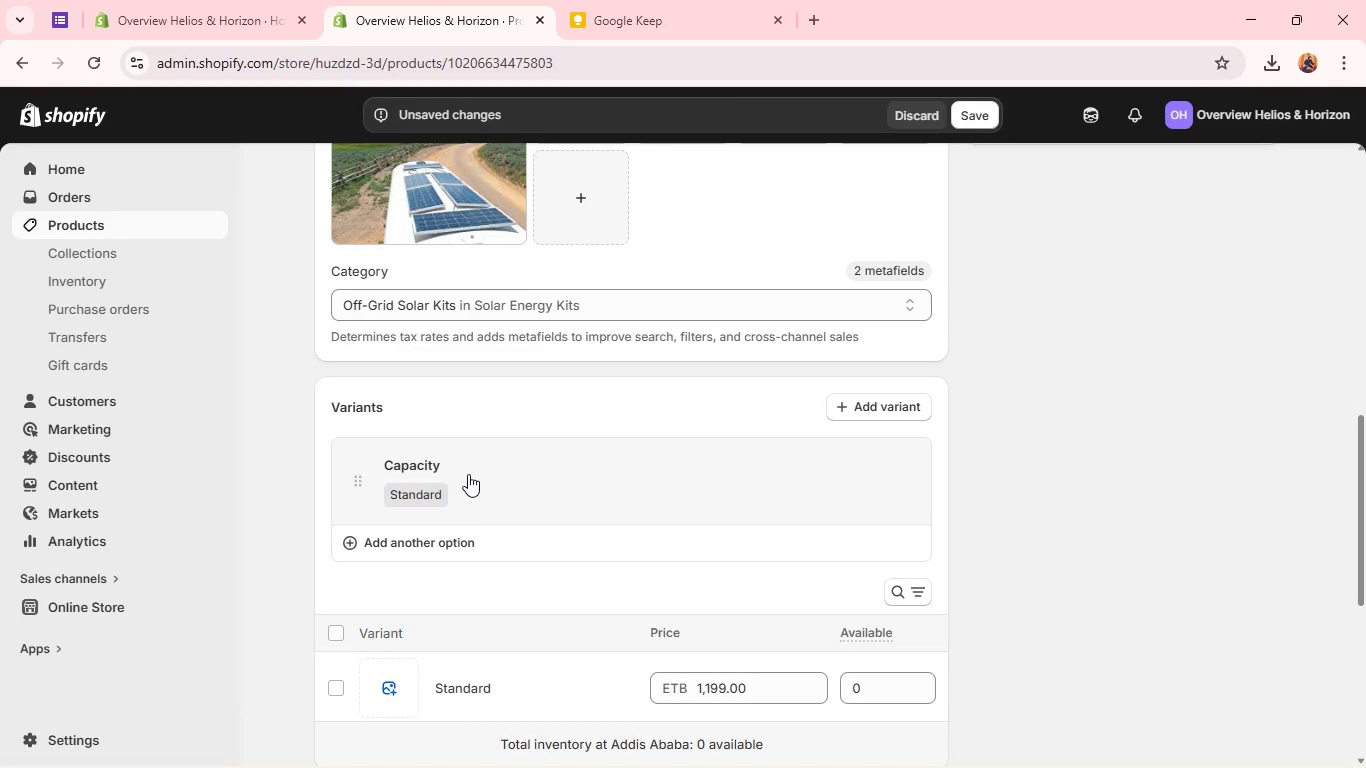 
double_click([709, 538])
 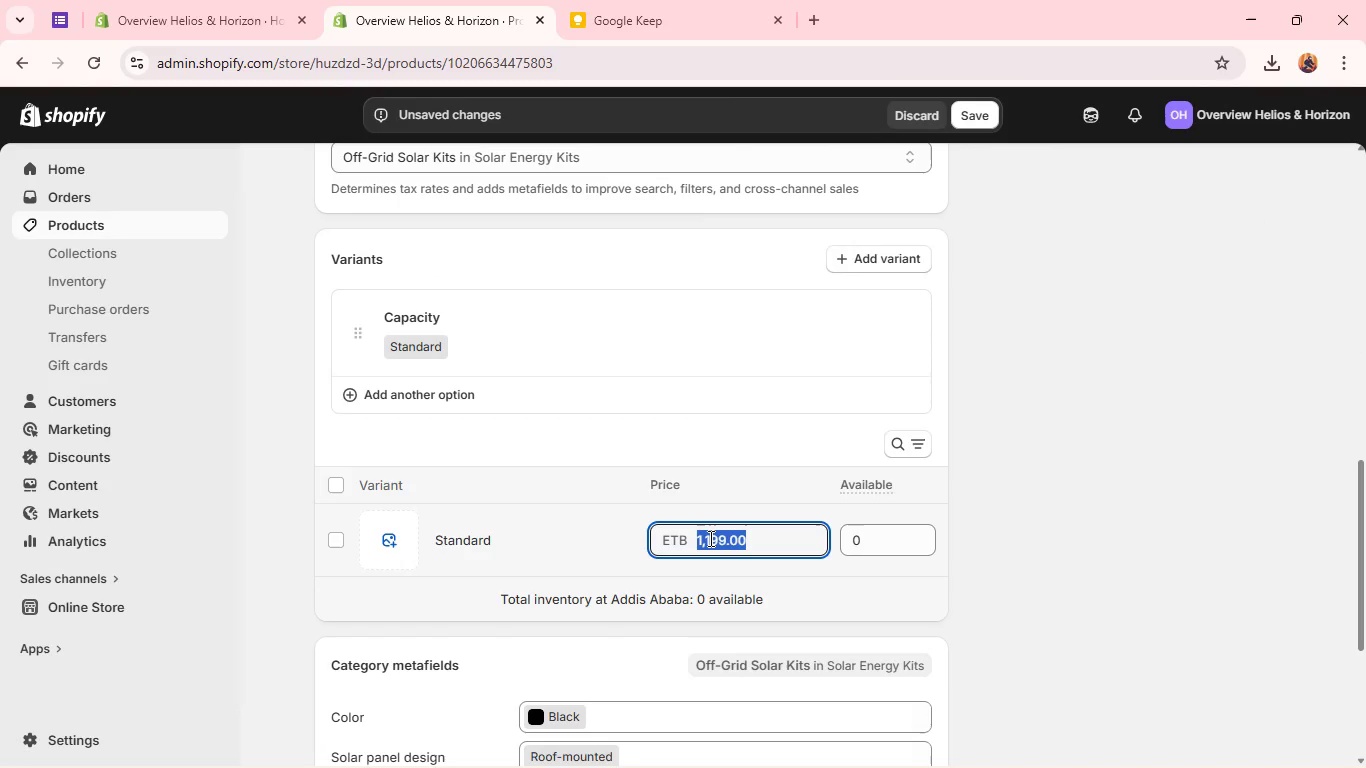 
type(1799)
 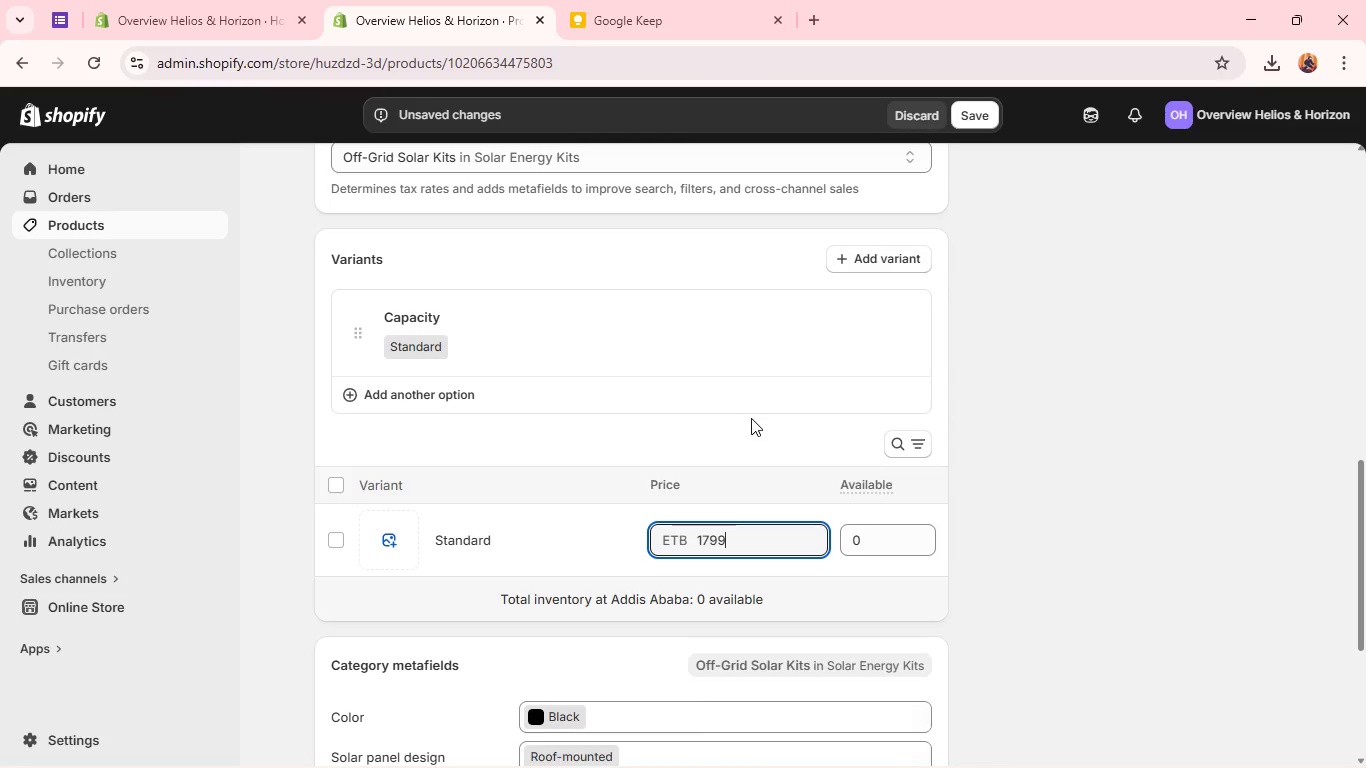 
left_click([746, 427])
 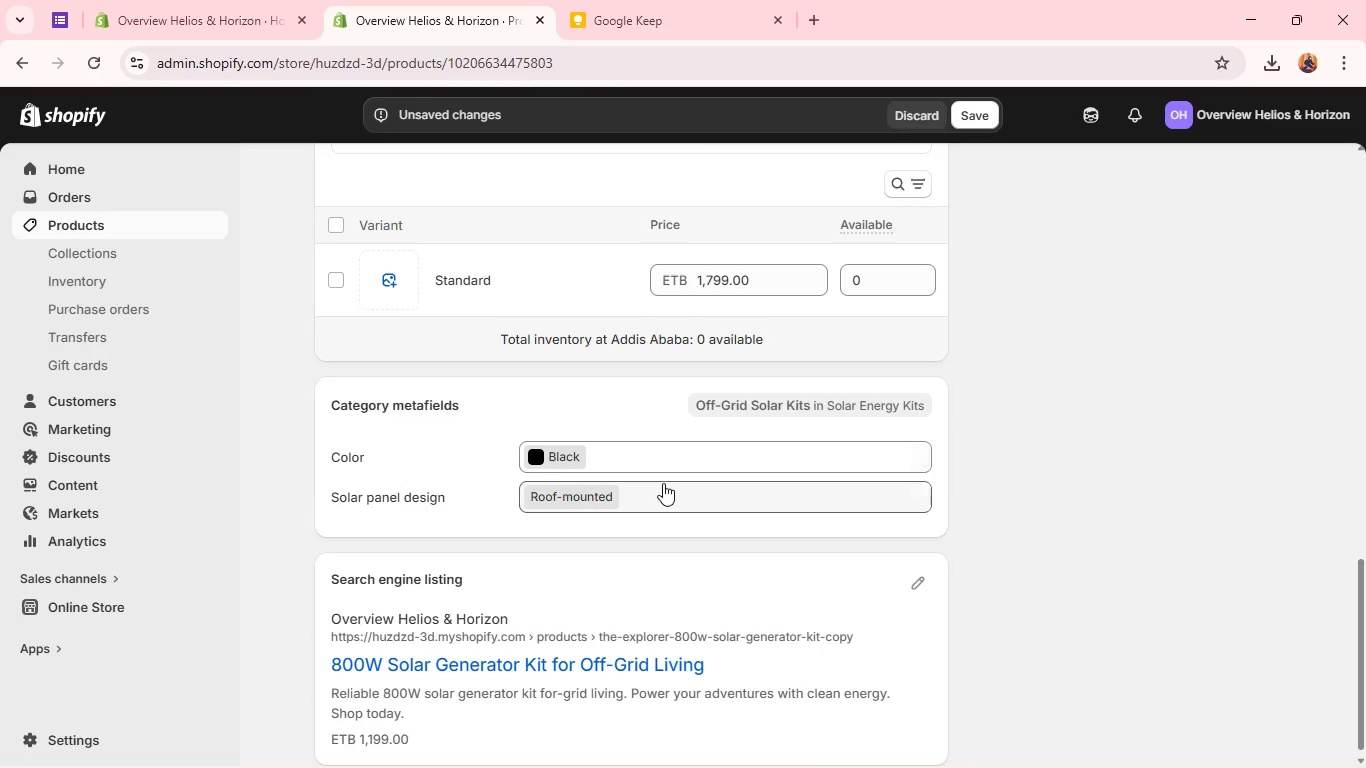 
wait(6.89)
 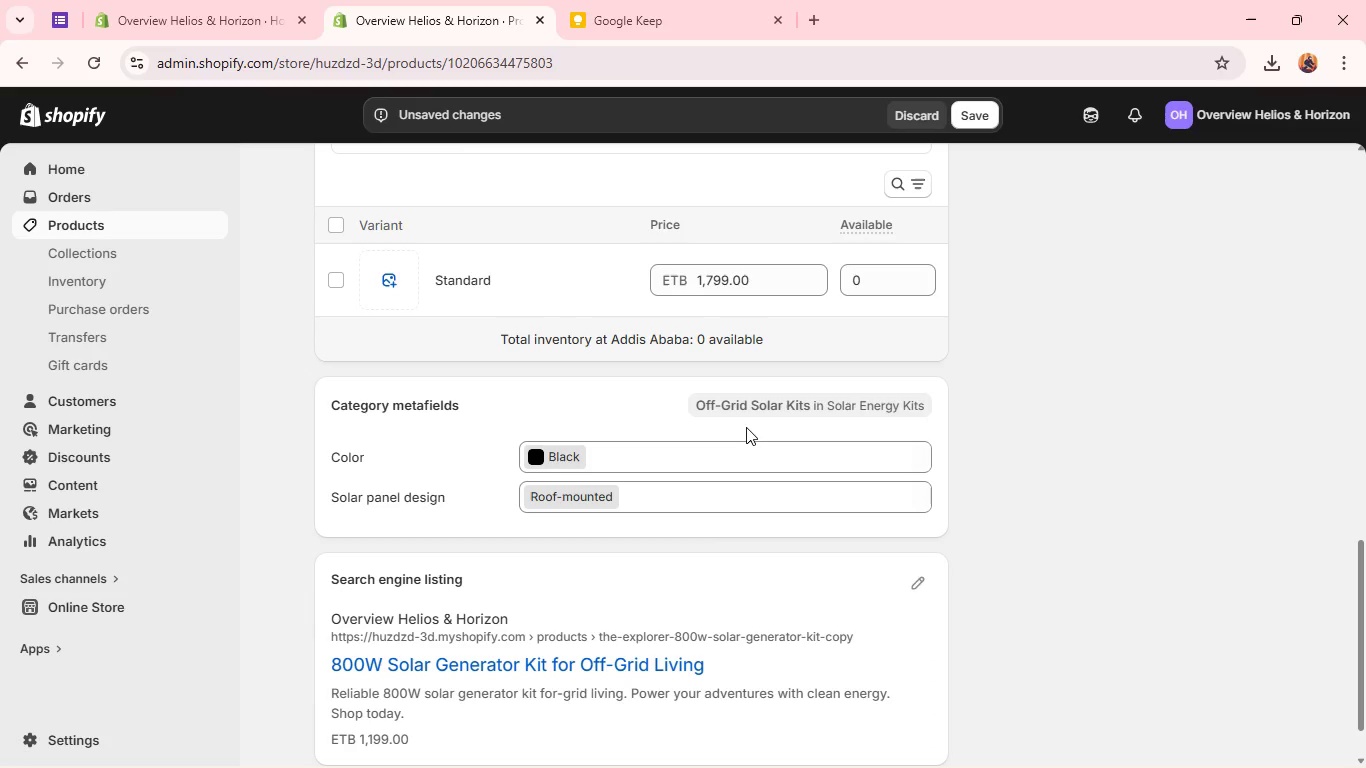 
left_click([918, 502])
 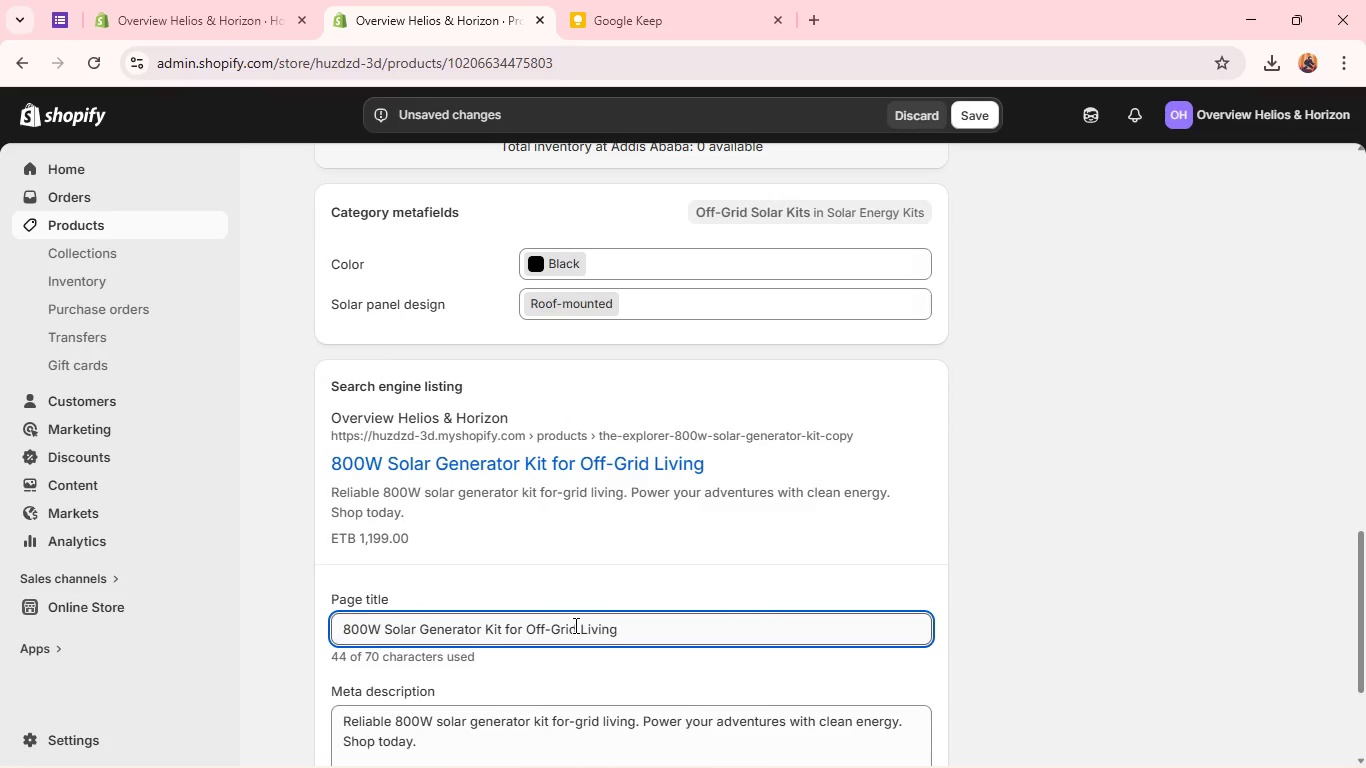 
double_click([561, 625])
 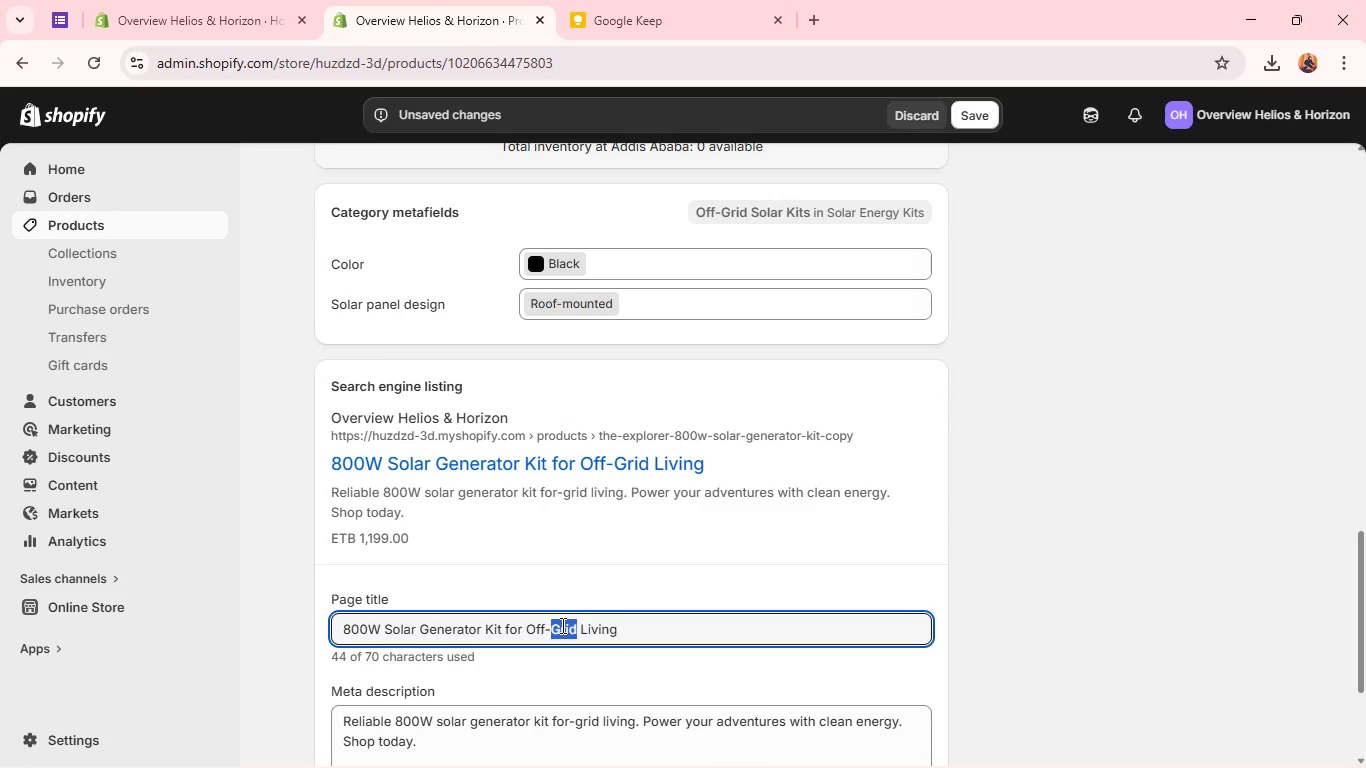 
triple_click([561, 625])
 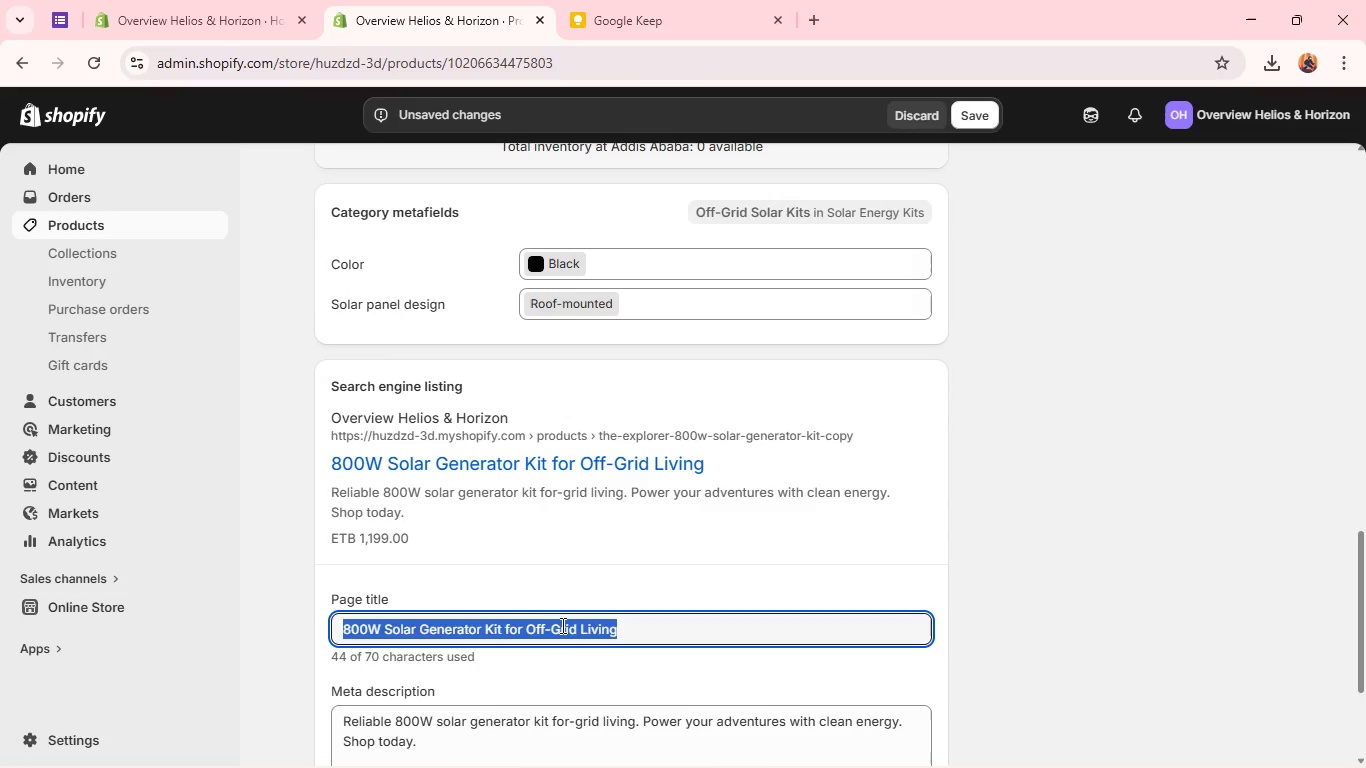 
type(1200w)
key(Backspace)
type(W )
 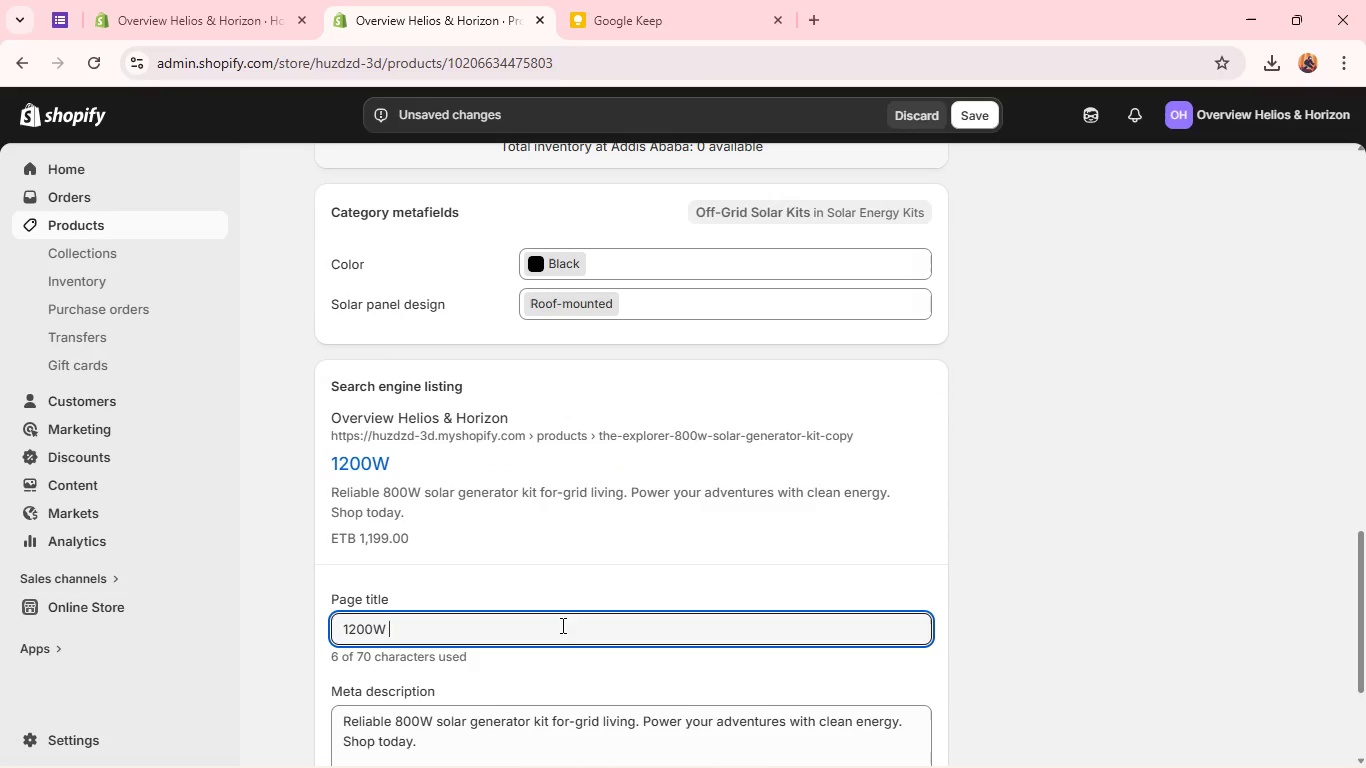 
type(off-Grid Solar Power System for )
 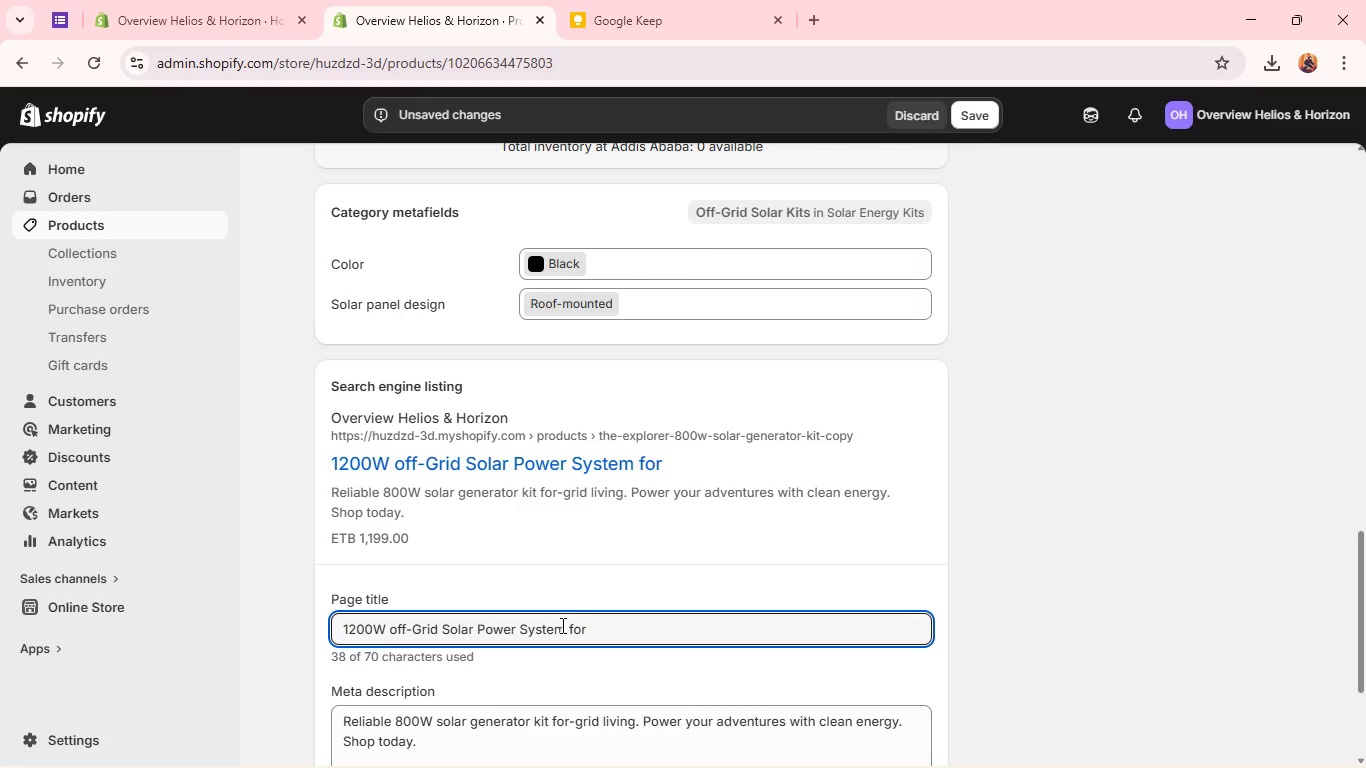 
type(Overlanding)
 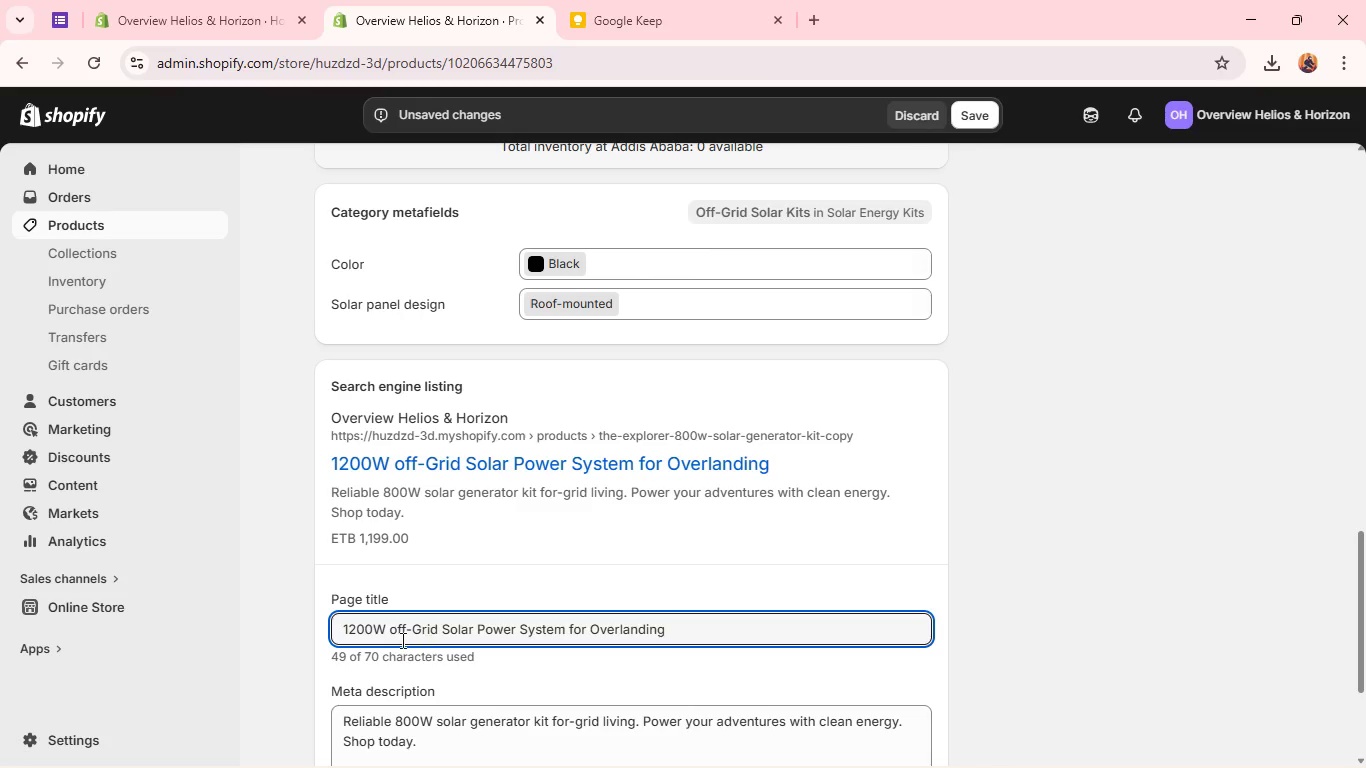 
left_click([398, 636])
 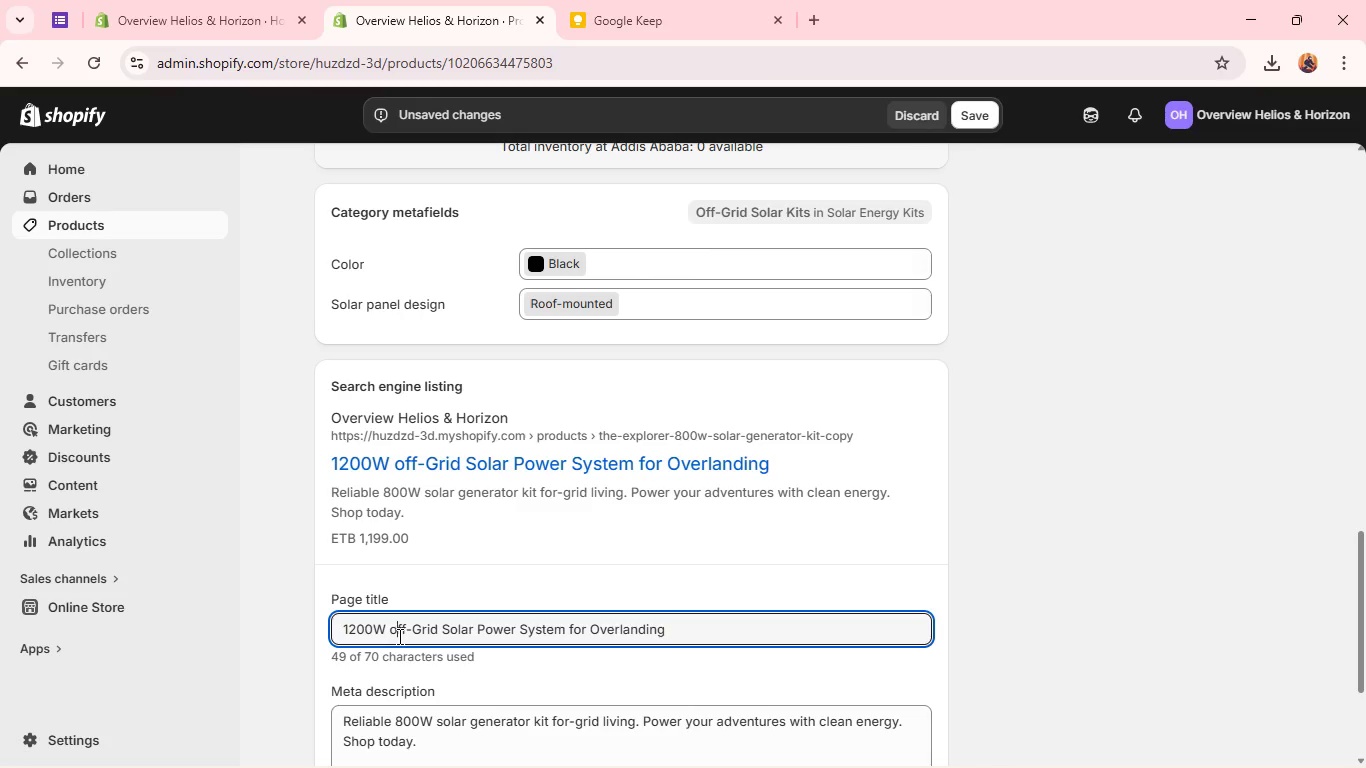 
key(Backspace)
 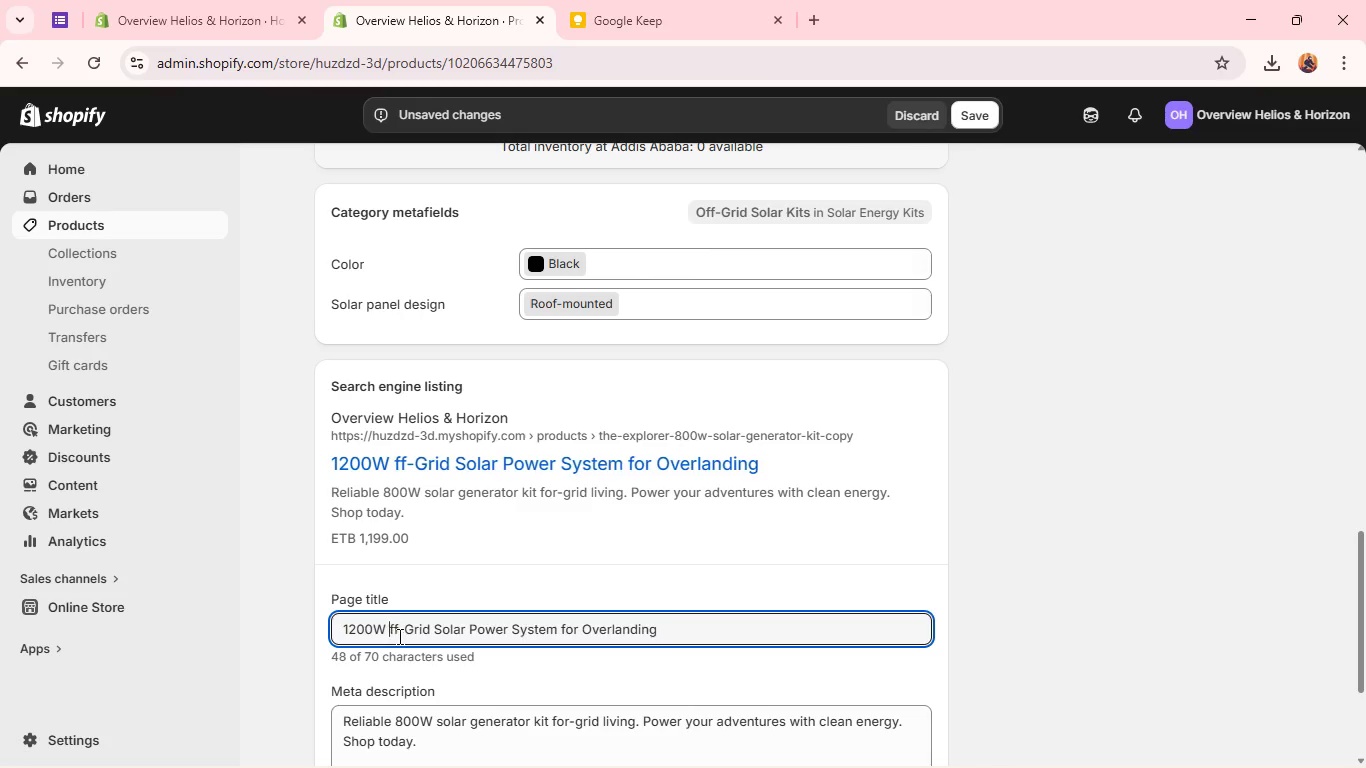 
key(Shift+O)
 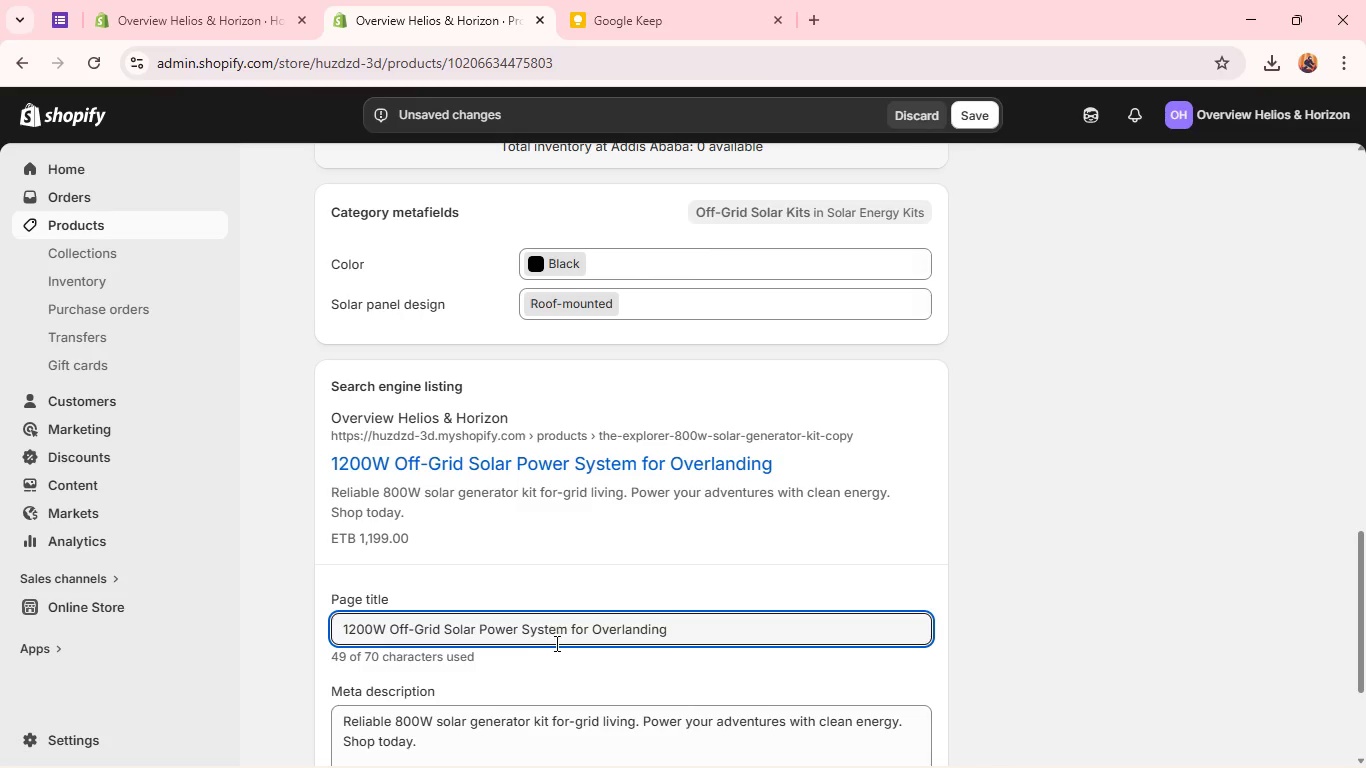 
wait(10.02)
 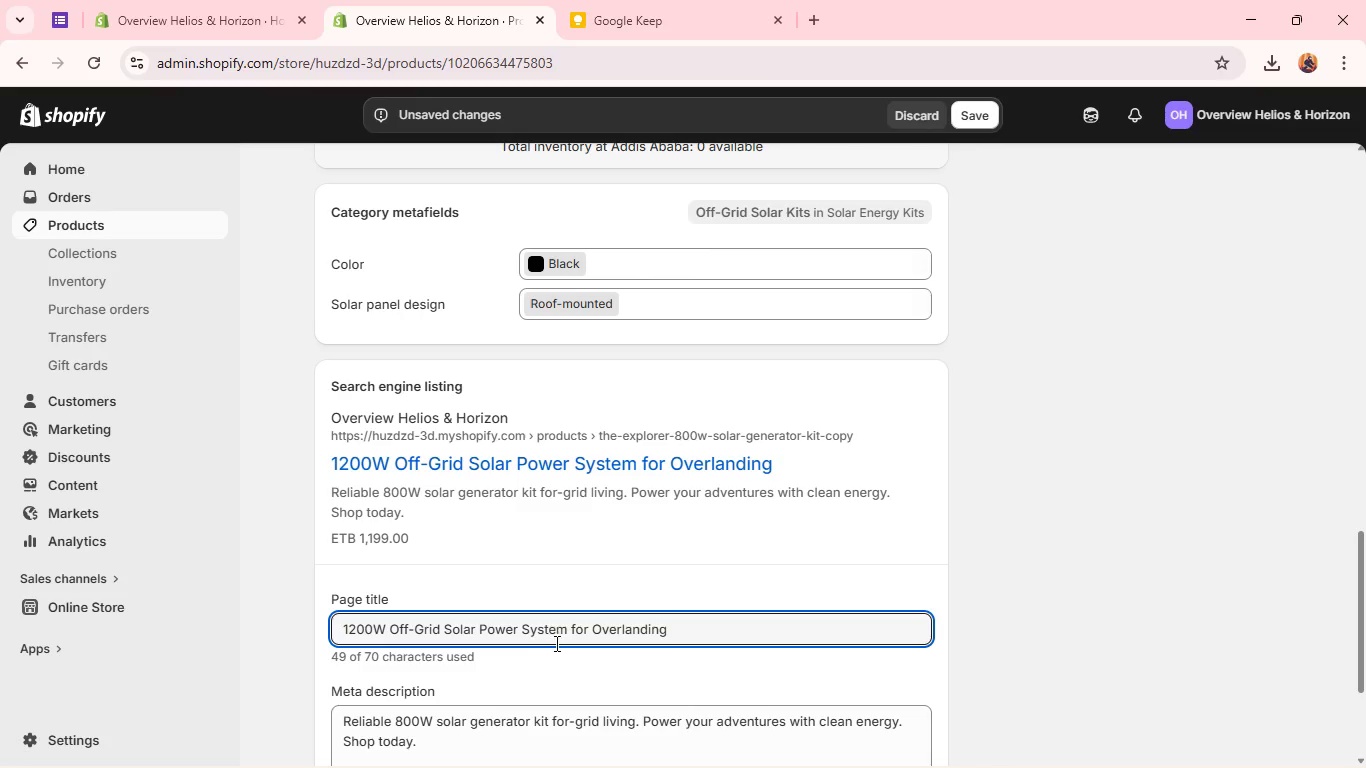 
double_click([495, 678])
 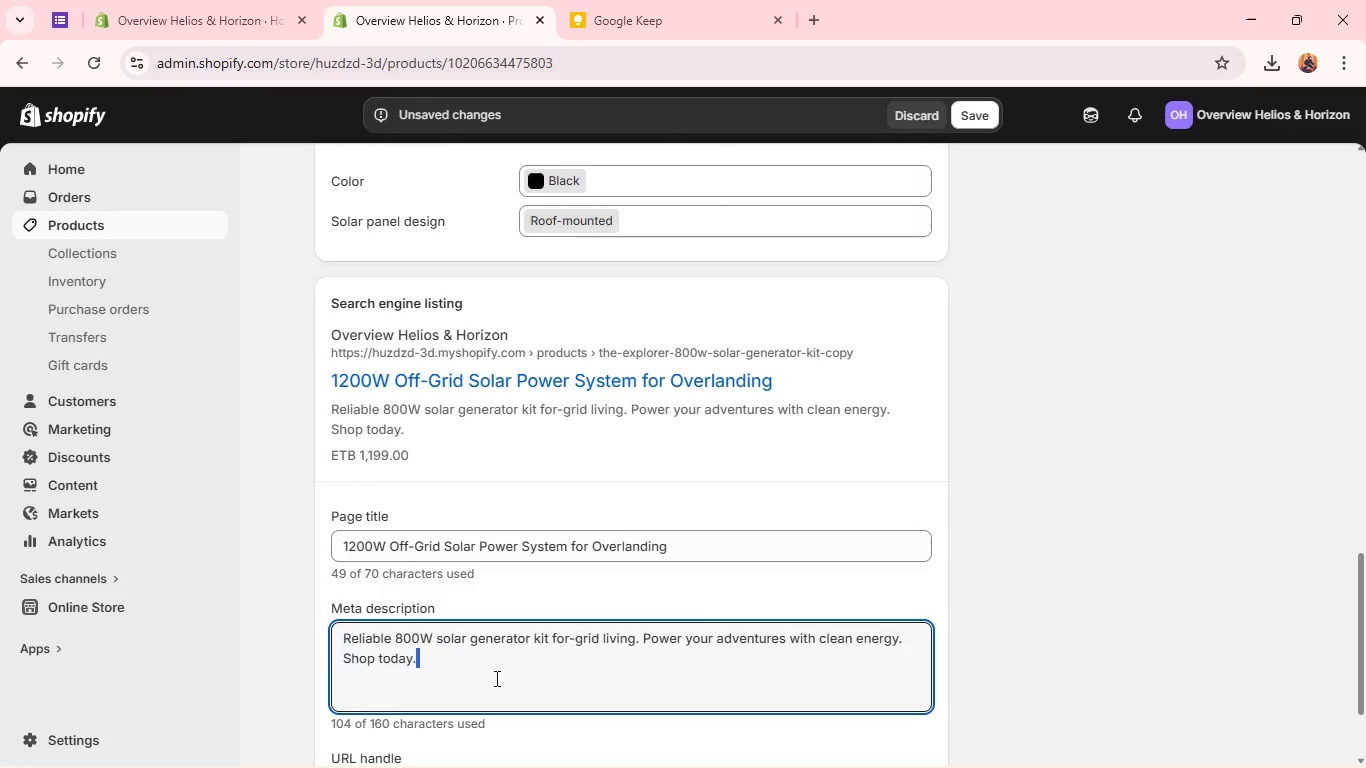 
triple_click([495, 678])
 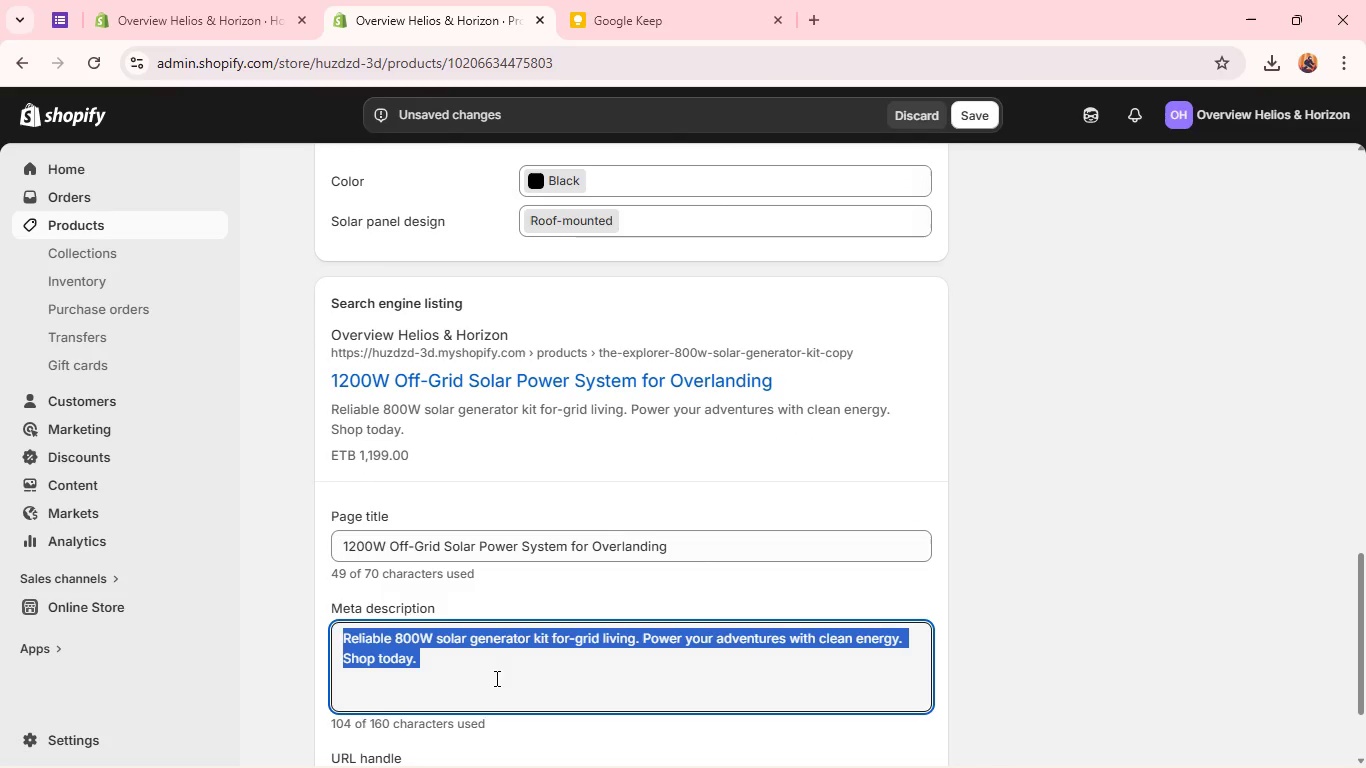 
triple_click([495, 678])
 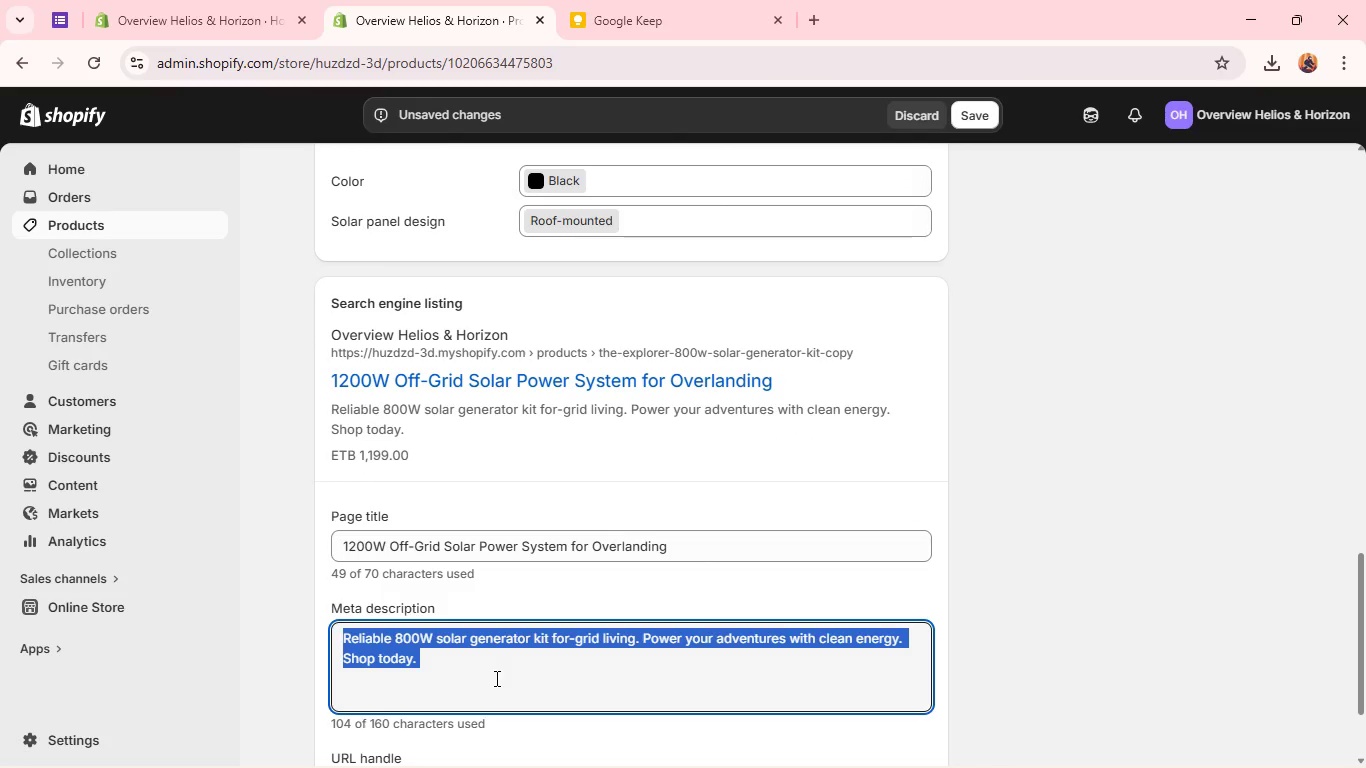 
type(Powe)
 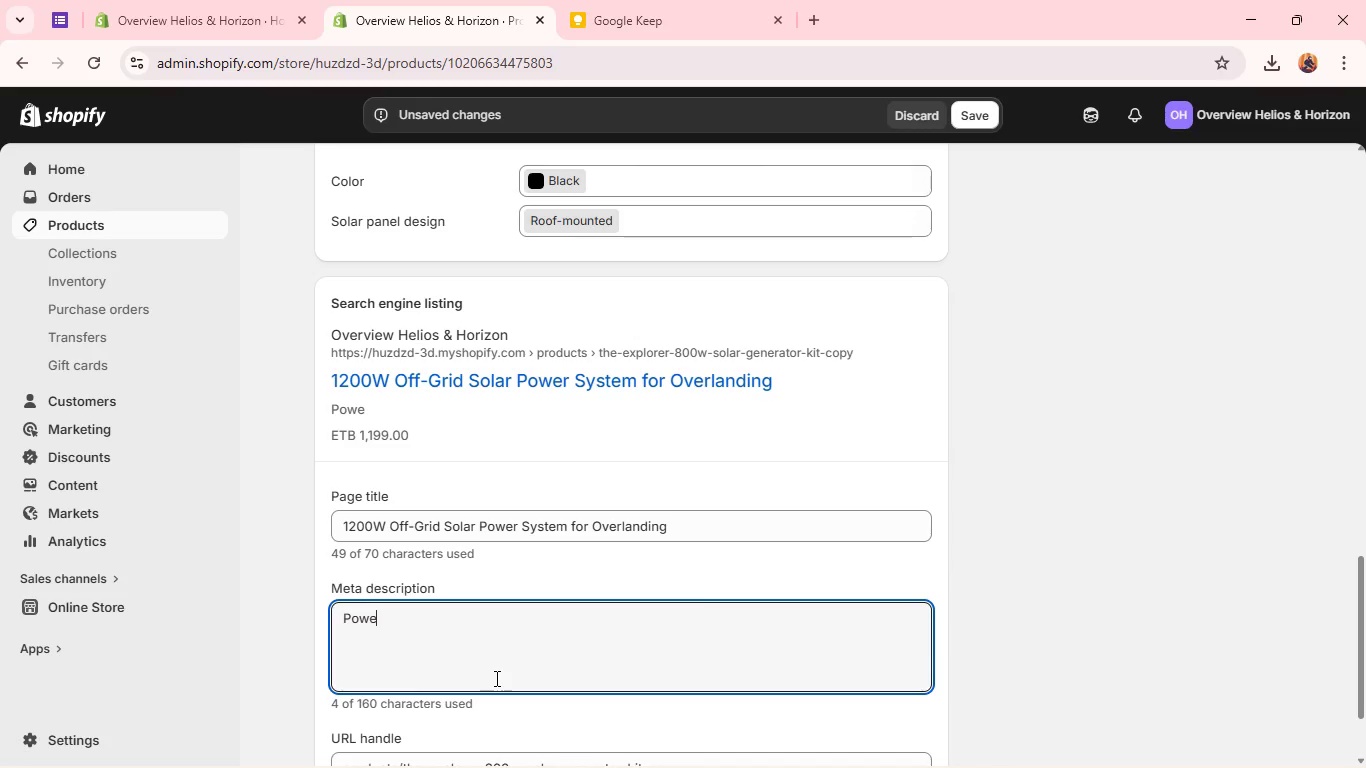 
type(rful 1200W solar system for overlanding )
 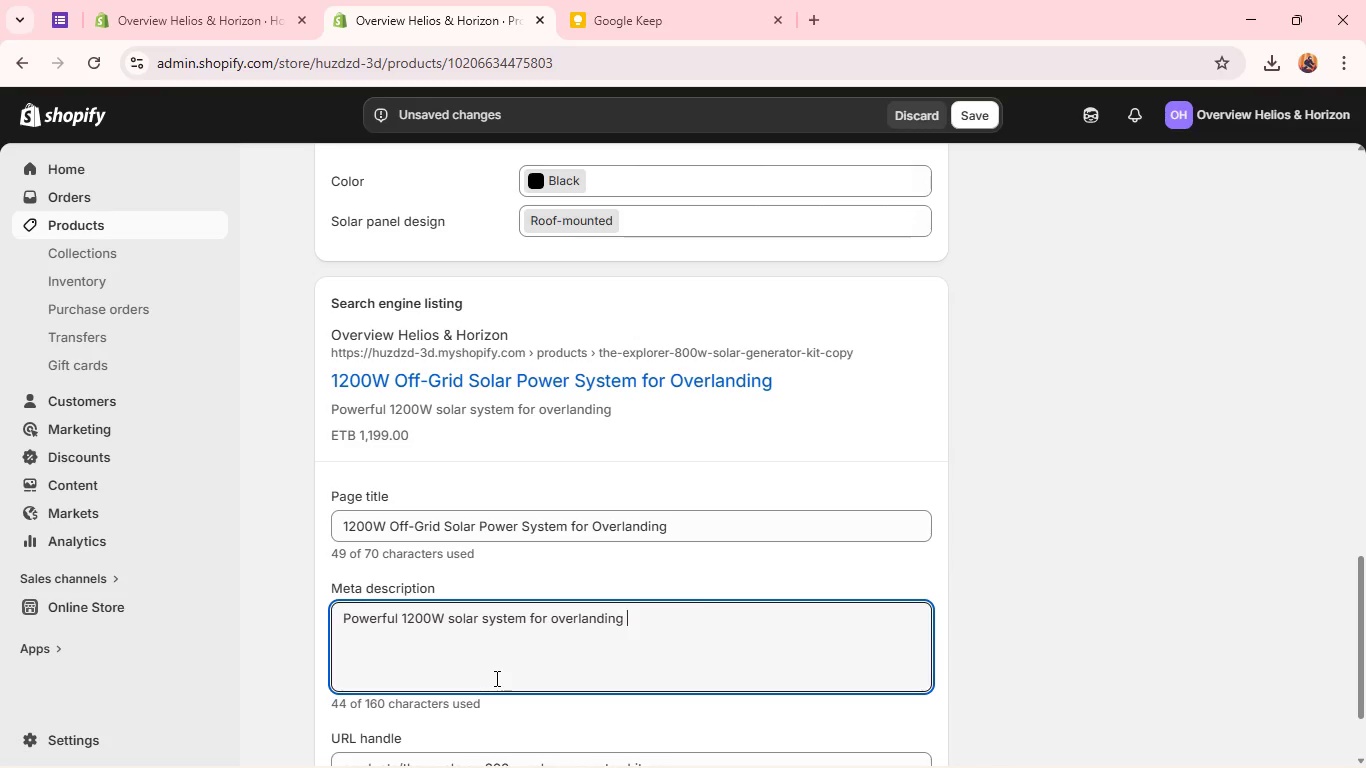 
wait(11.36)
 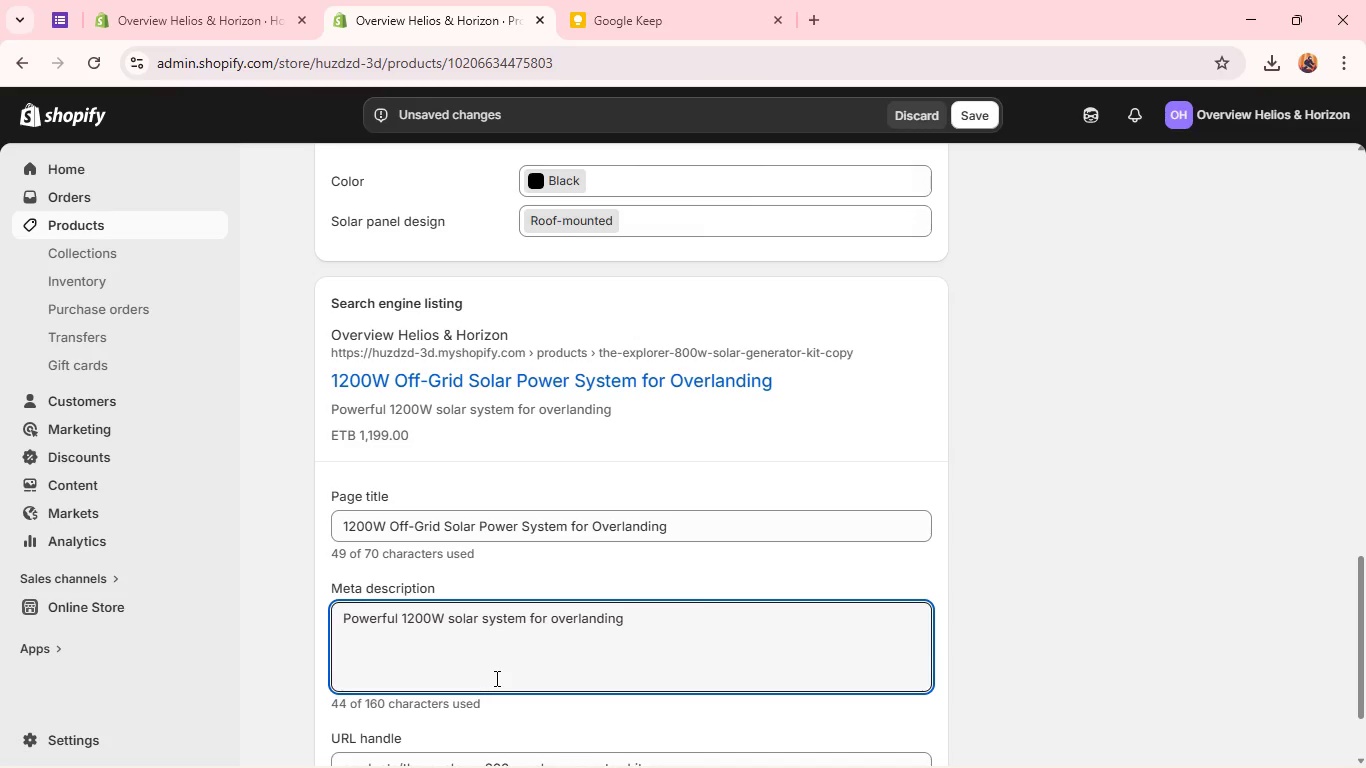 
type(and off-grid use. Built for performance and reliability)
 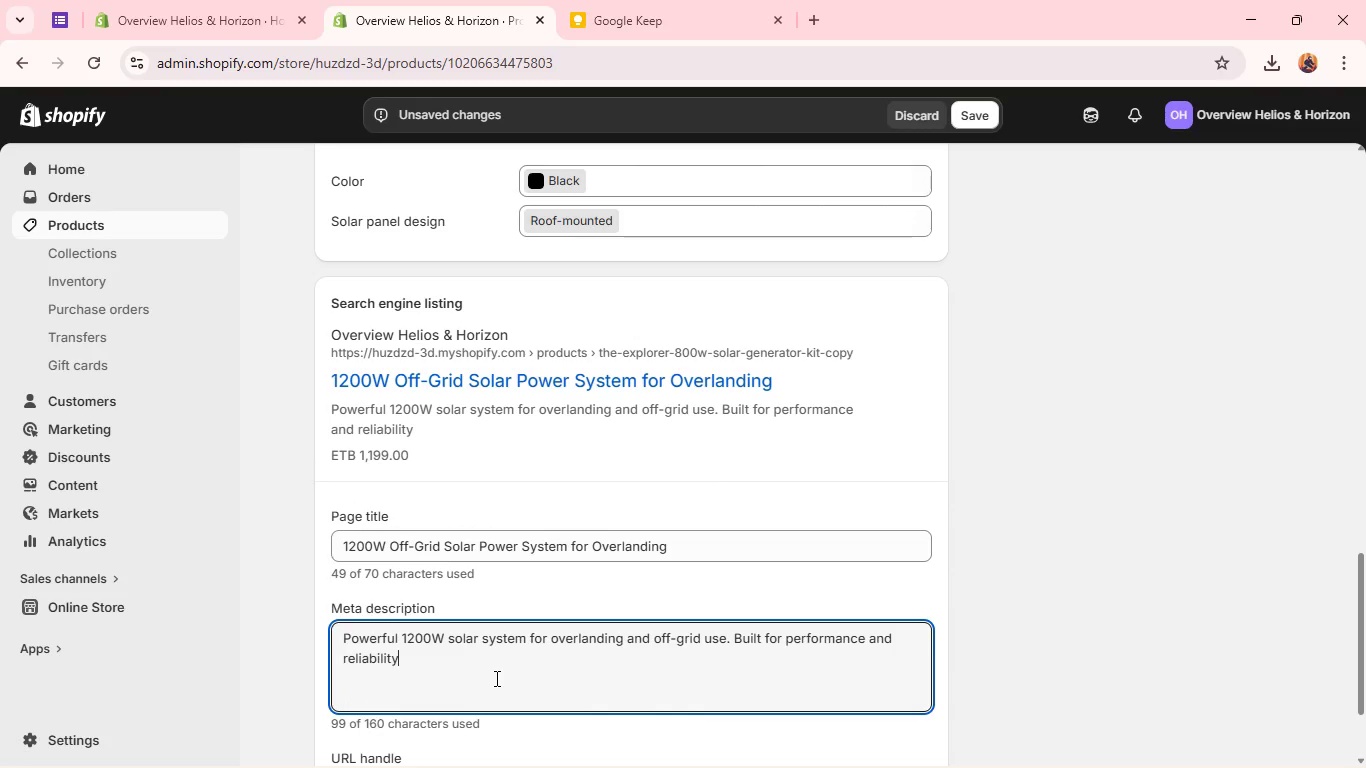 
type(. Shop Now.)
 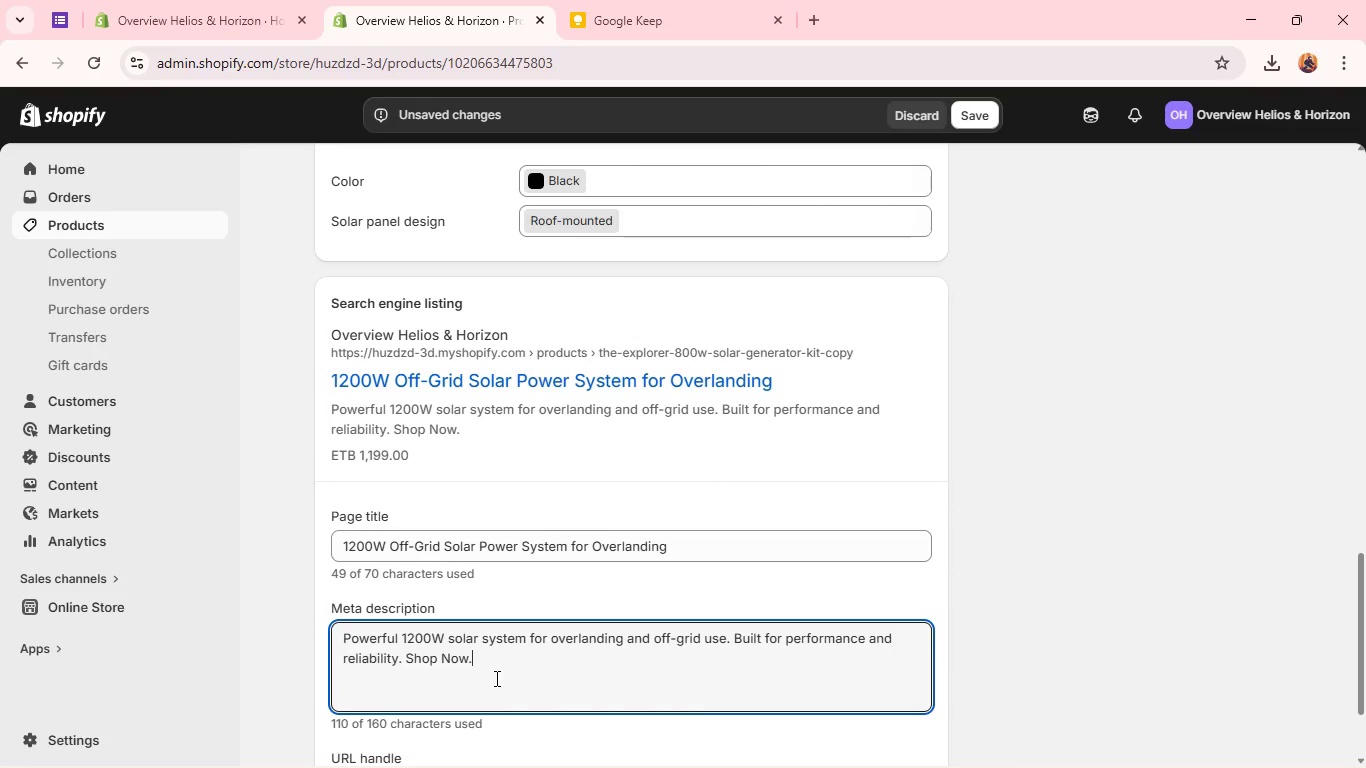 
wait(34.38)
 